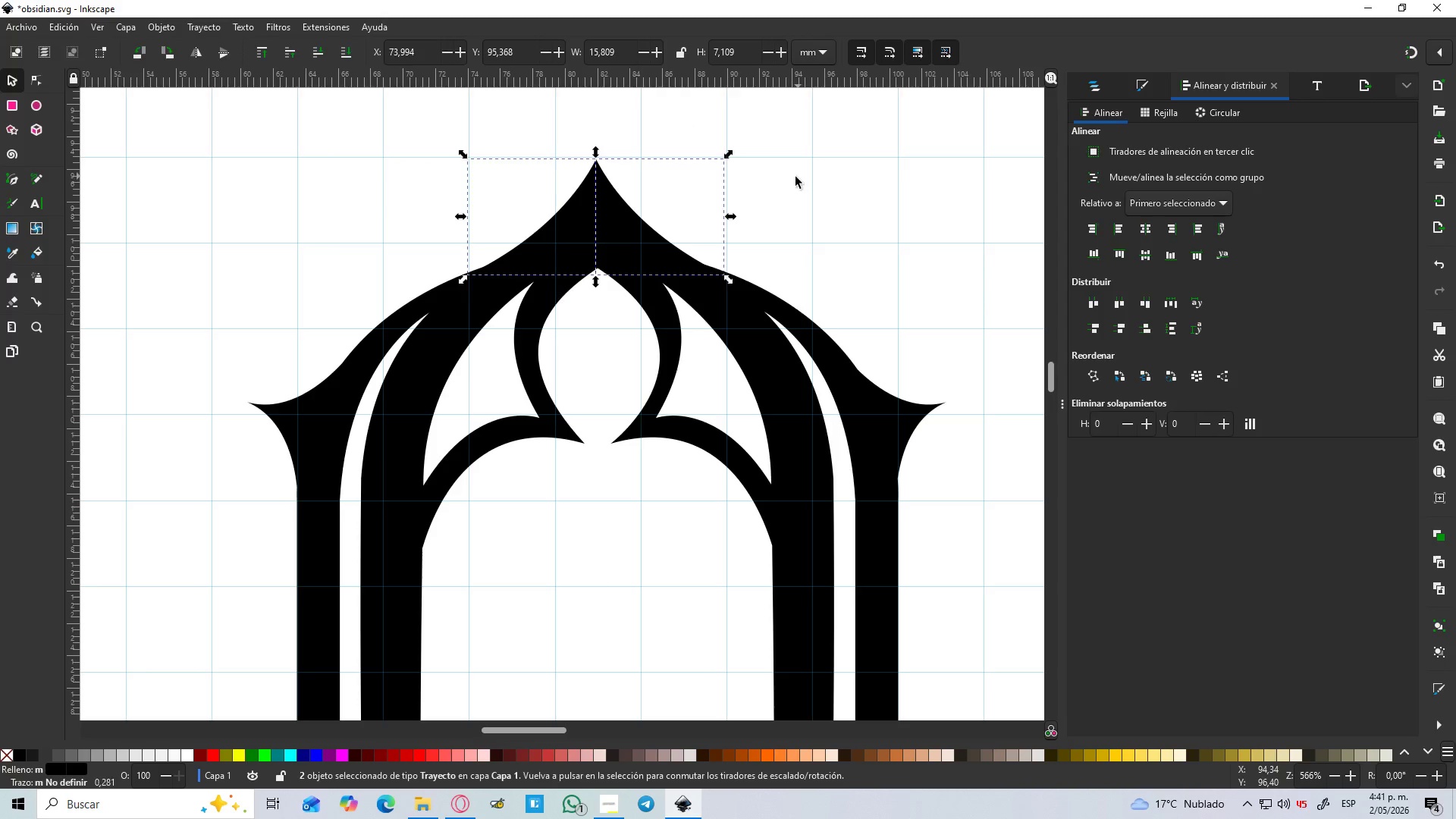 
hold_key(key=ShiftLeft, duration=0.98)
left_click([565, 224])
 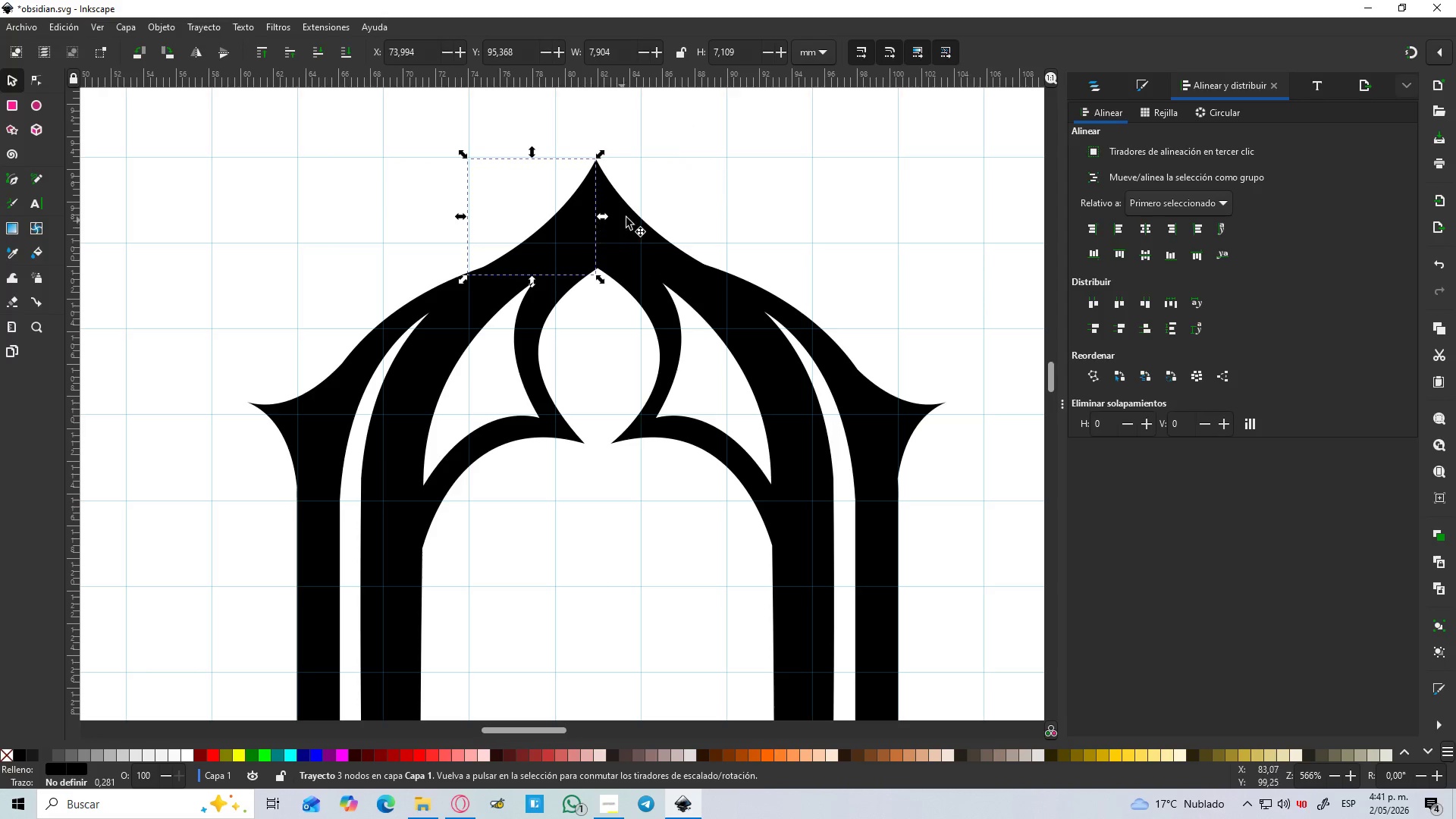 
double_click([629, 216])
 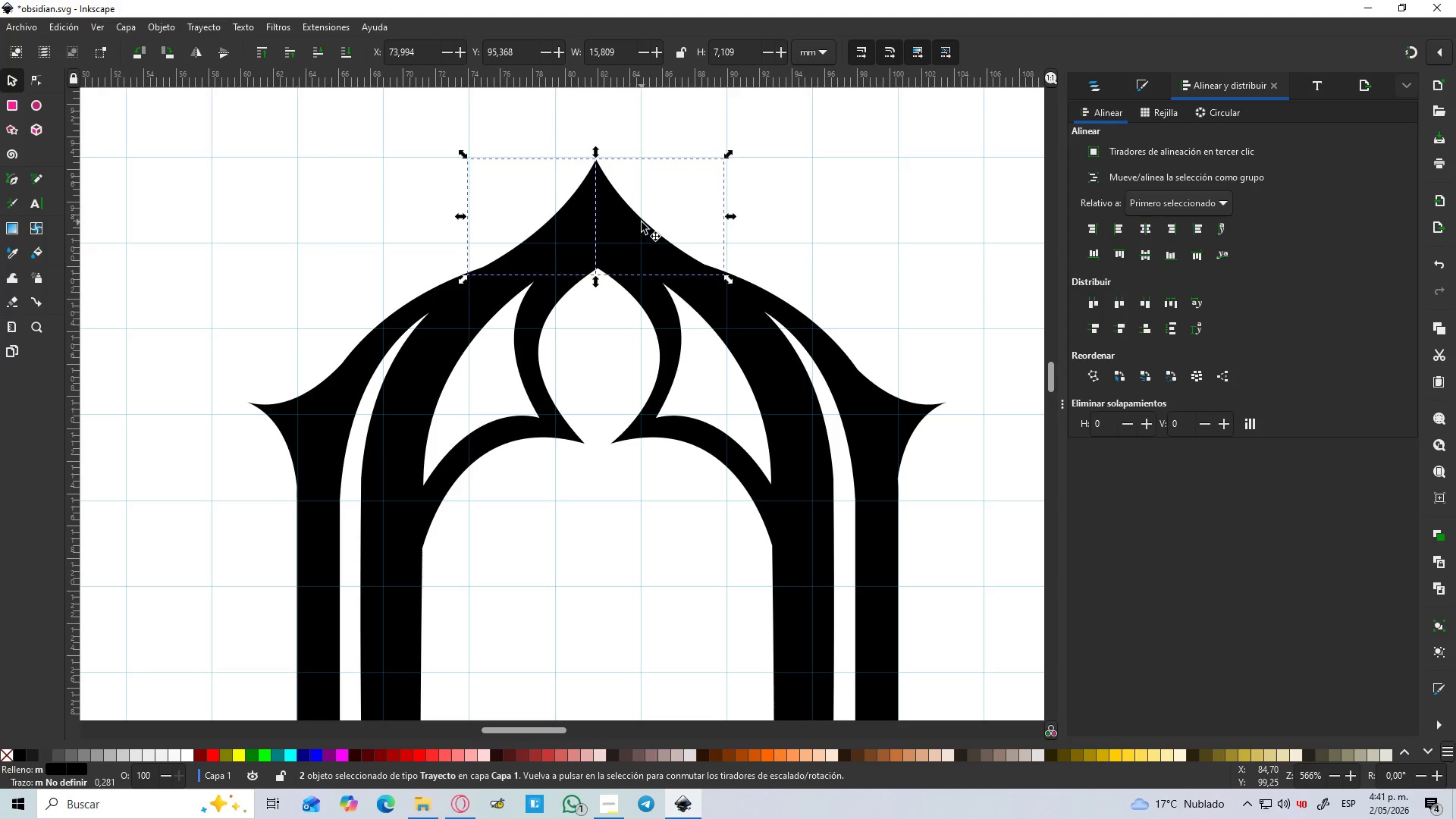 
key(Control+NumpadAdd)
 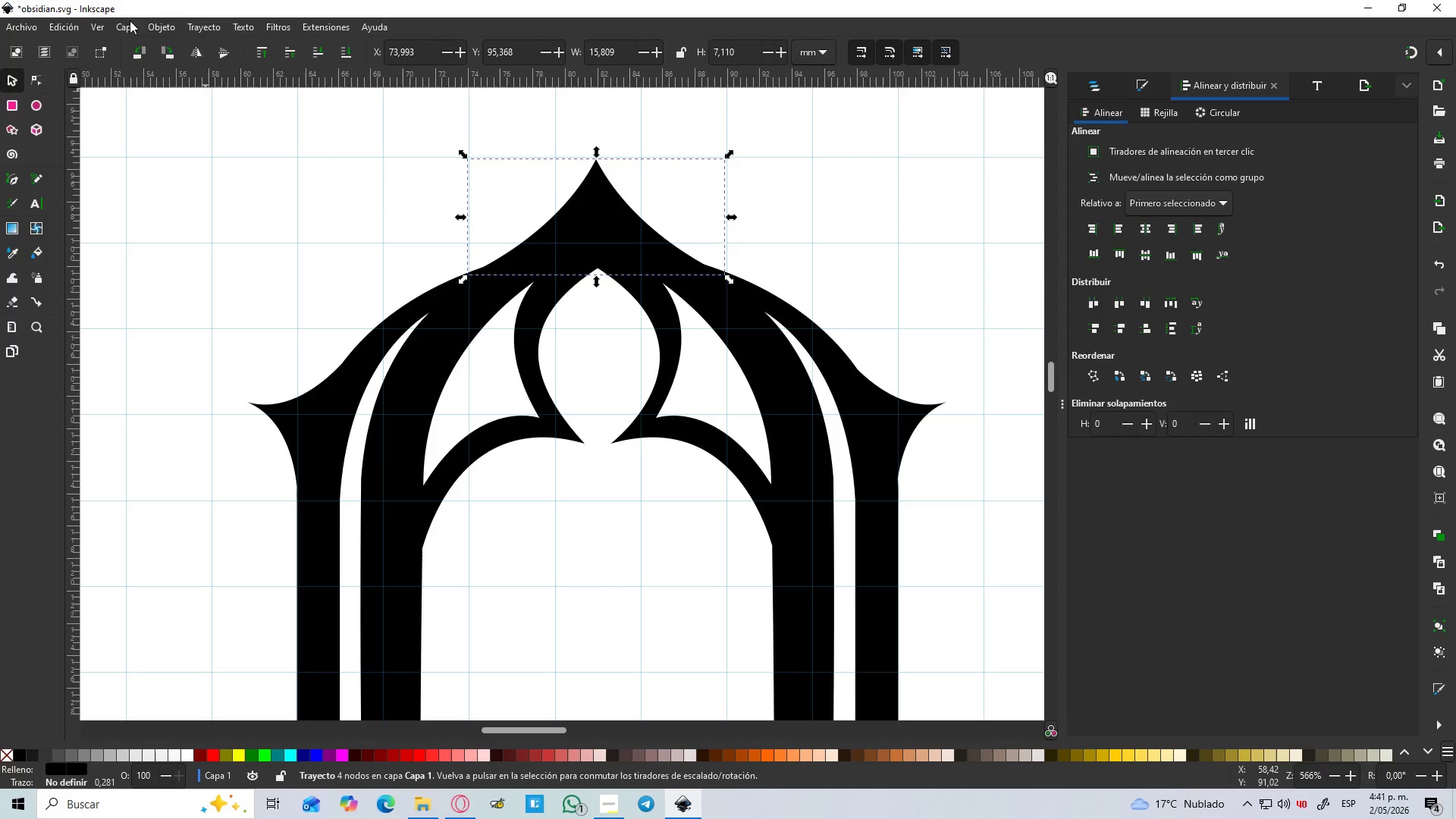 
left_click([104, 27])
 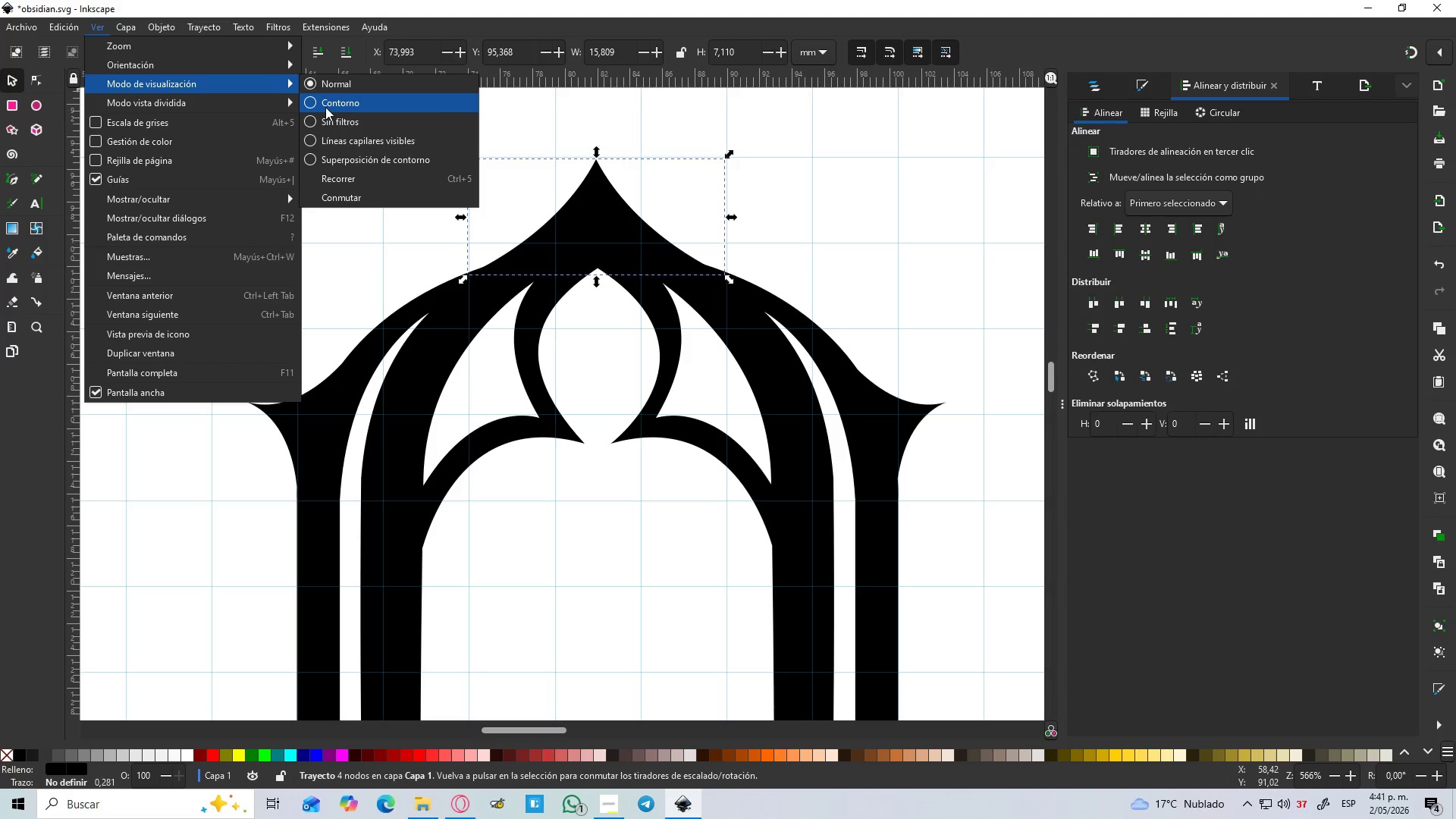 
left_click([325, 107])
 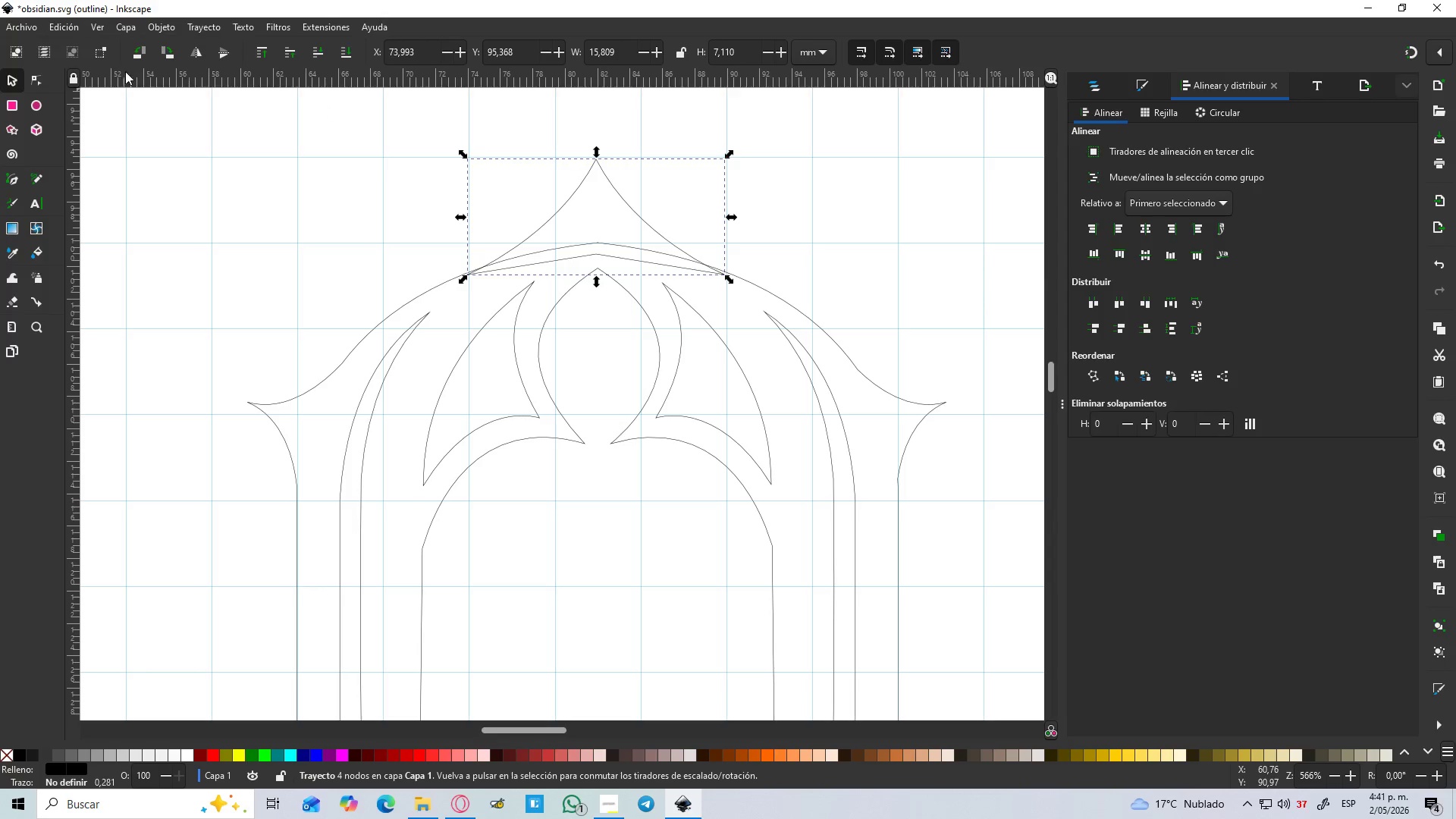 
left_click([90, 24])
 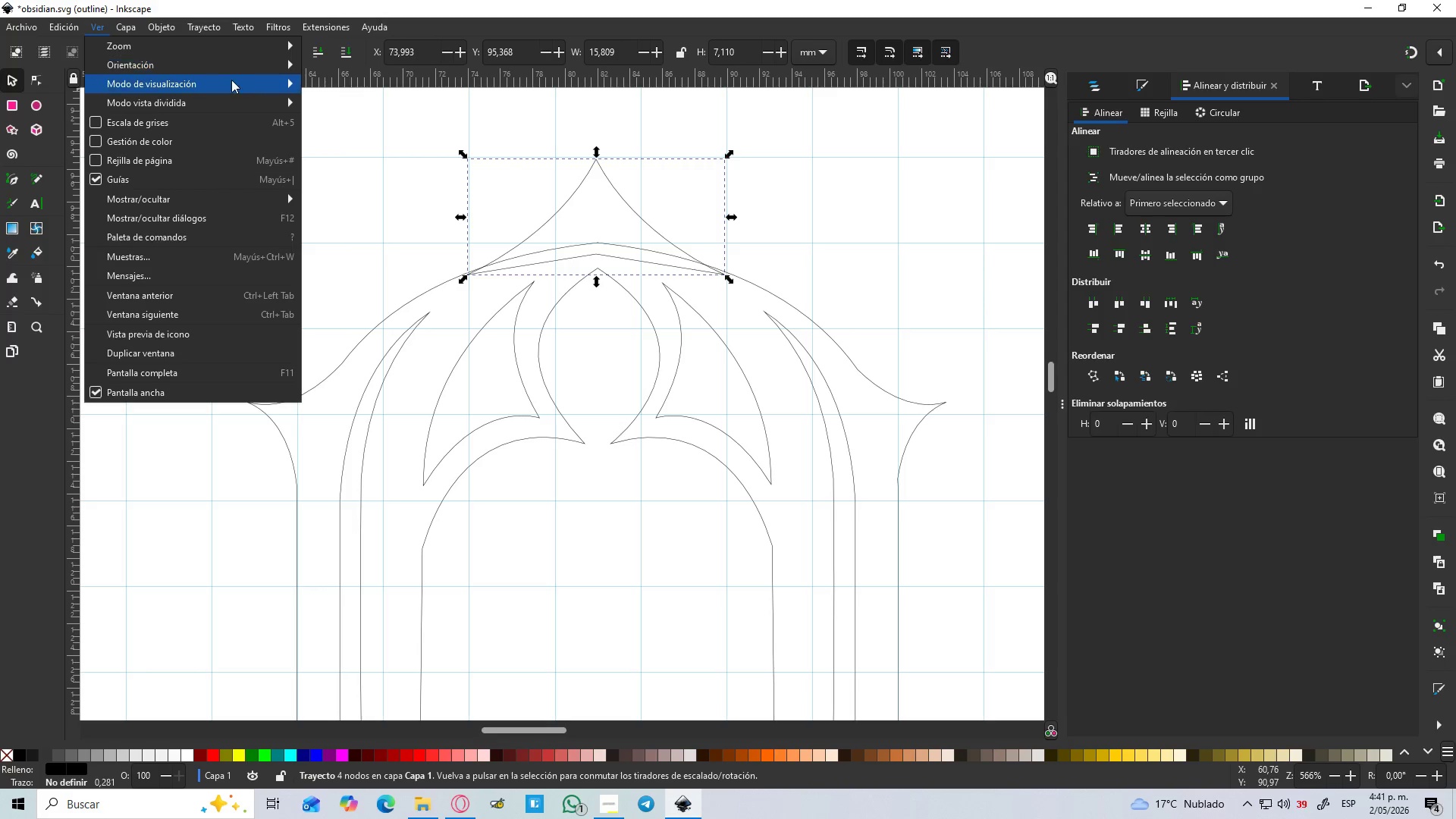 
left_click([333, 80])
 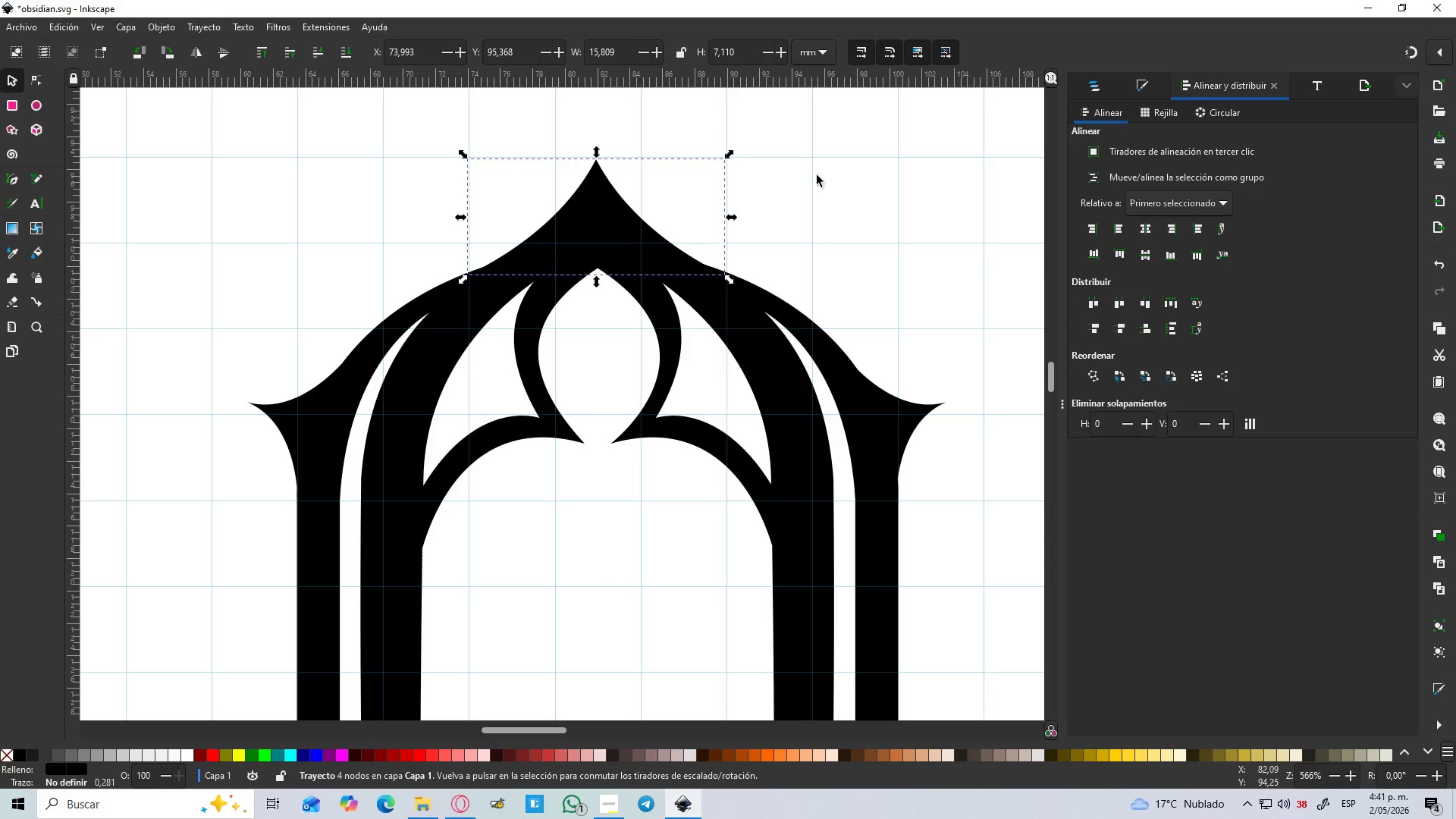 
left_click([822, 178])
 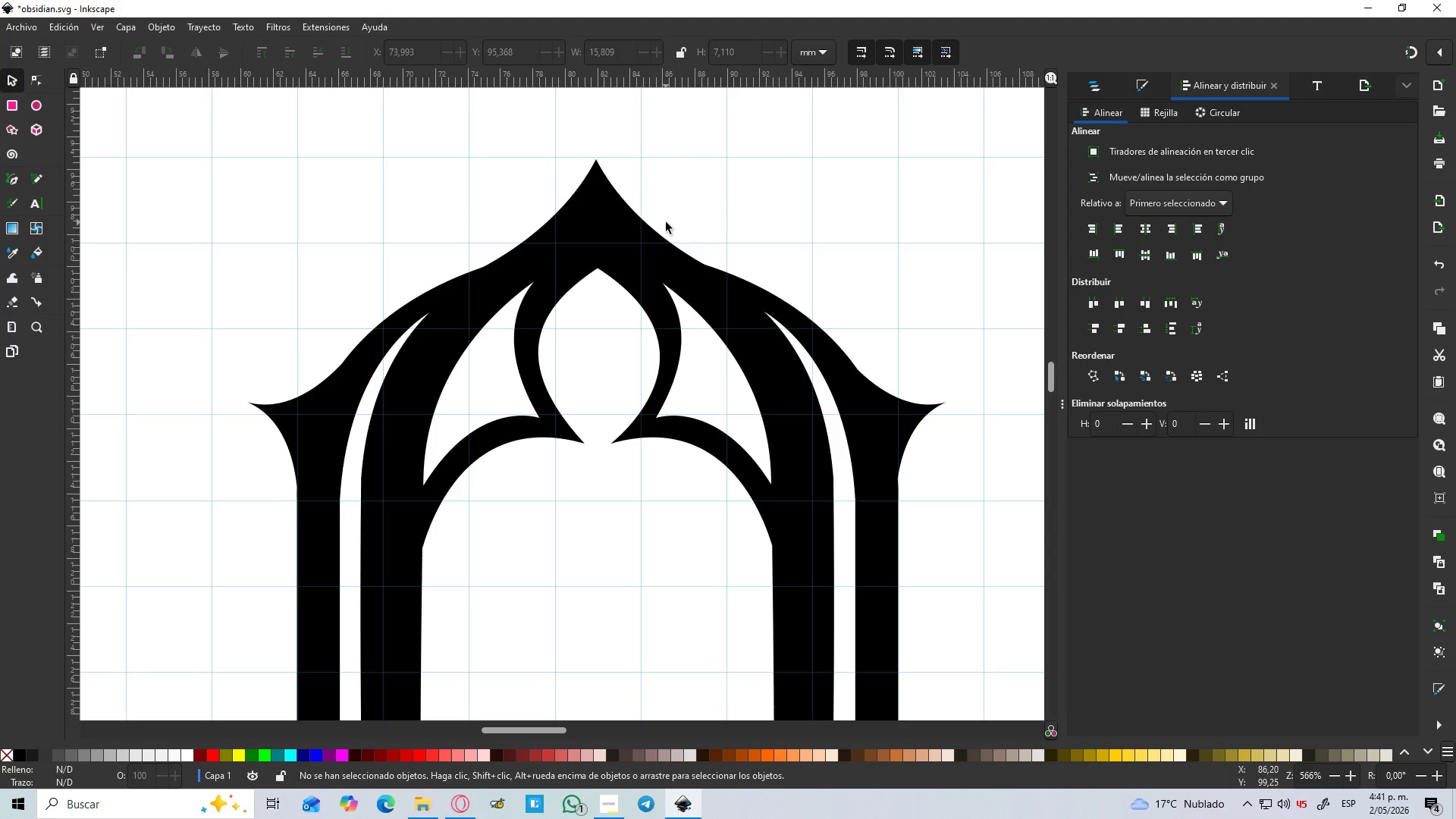 
hold_key(key=ControlLeft, duration=1.12)
scroll: coordinate [666, 222], scroll_direction: down, amount: 2.0
 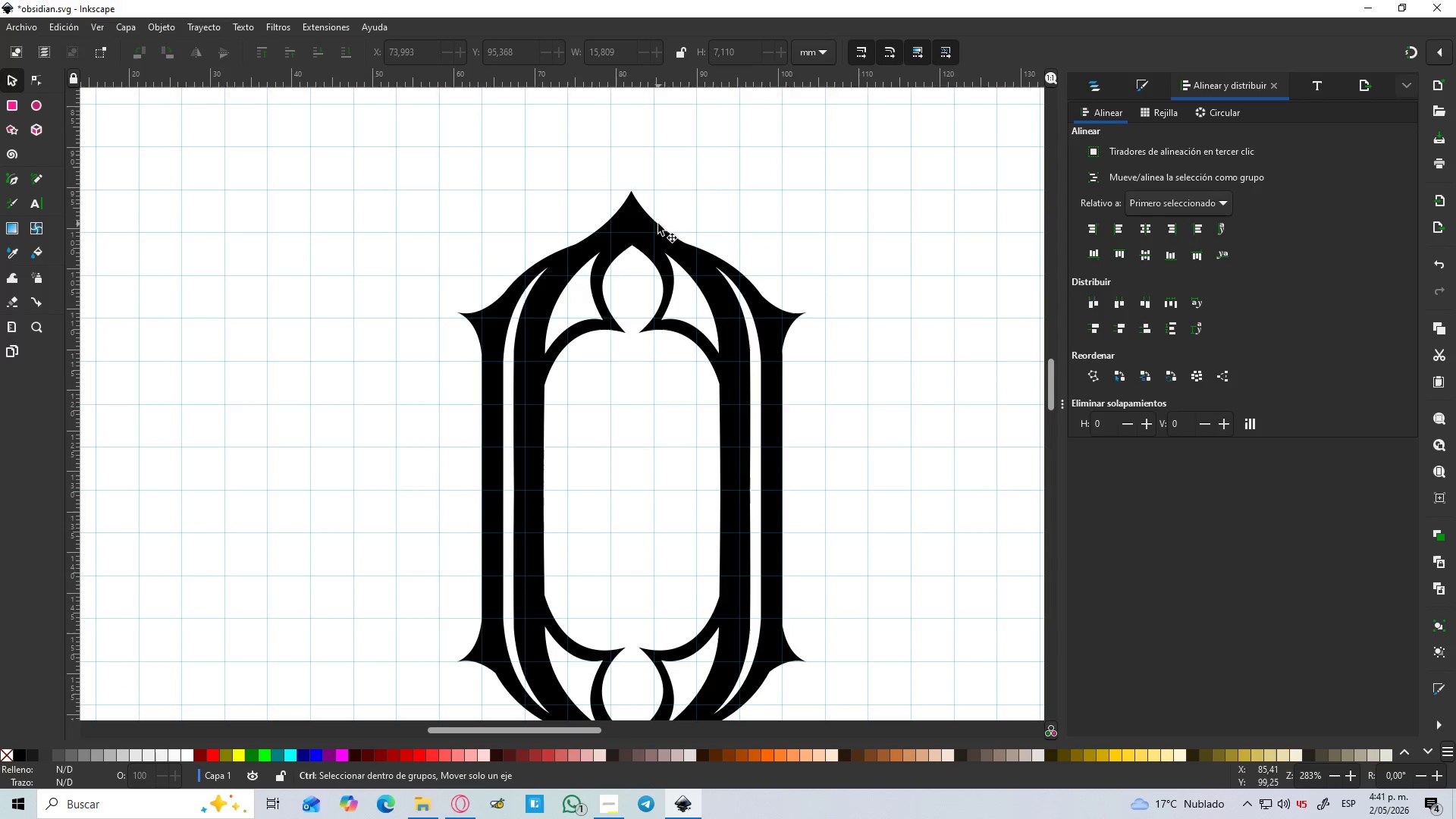 
left_click([643, 221])
 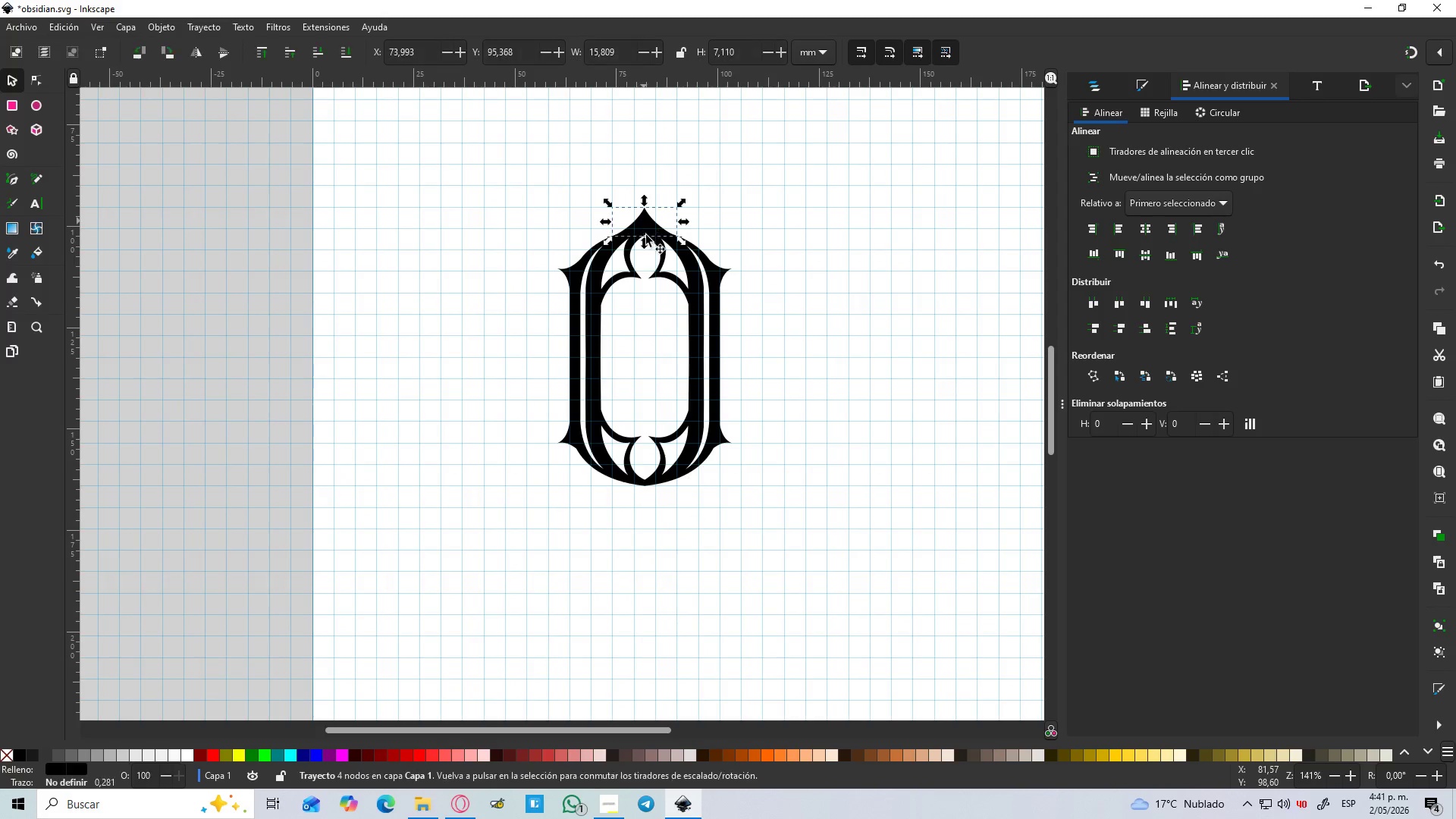 
scroll: coordinate [658, 225], scroll_direction: down, amount: 2.0
 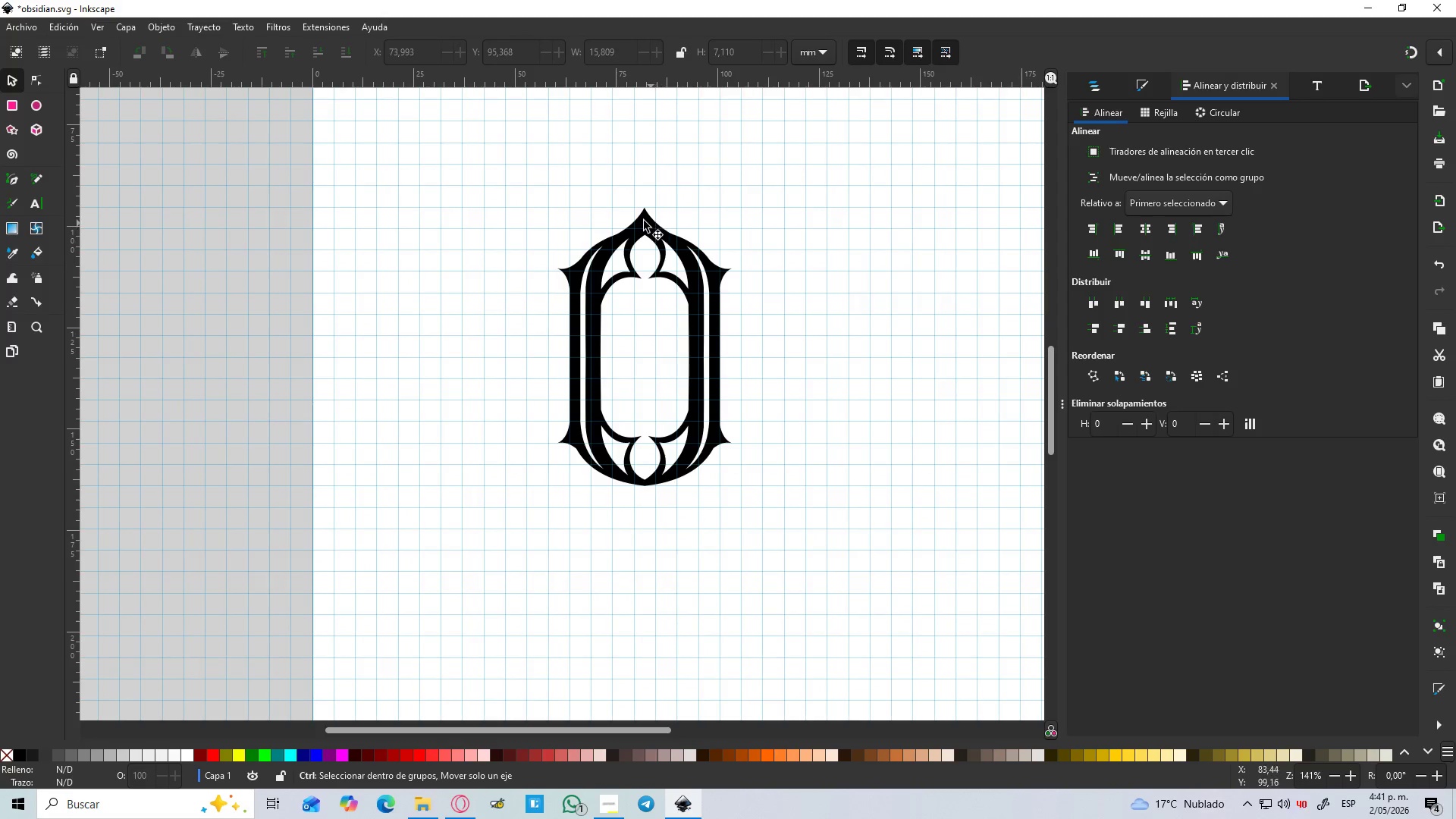 
key(Control+D)
 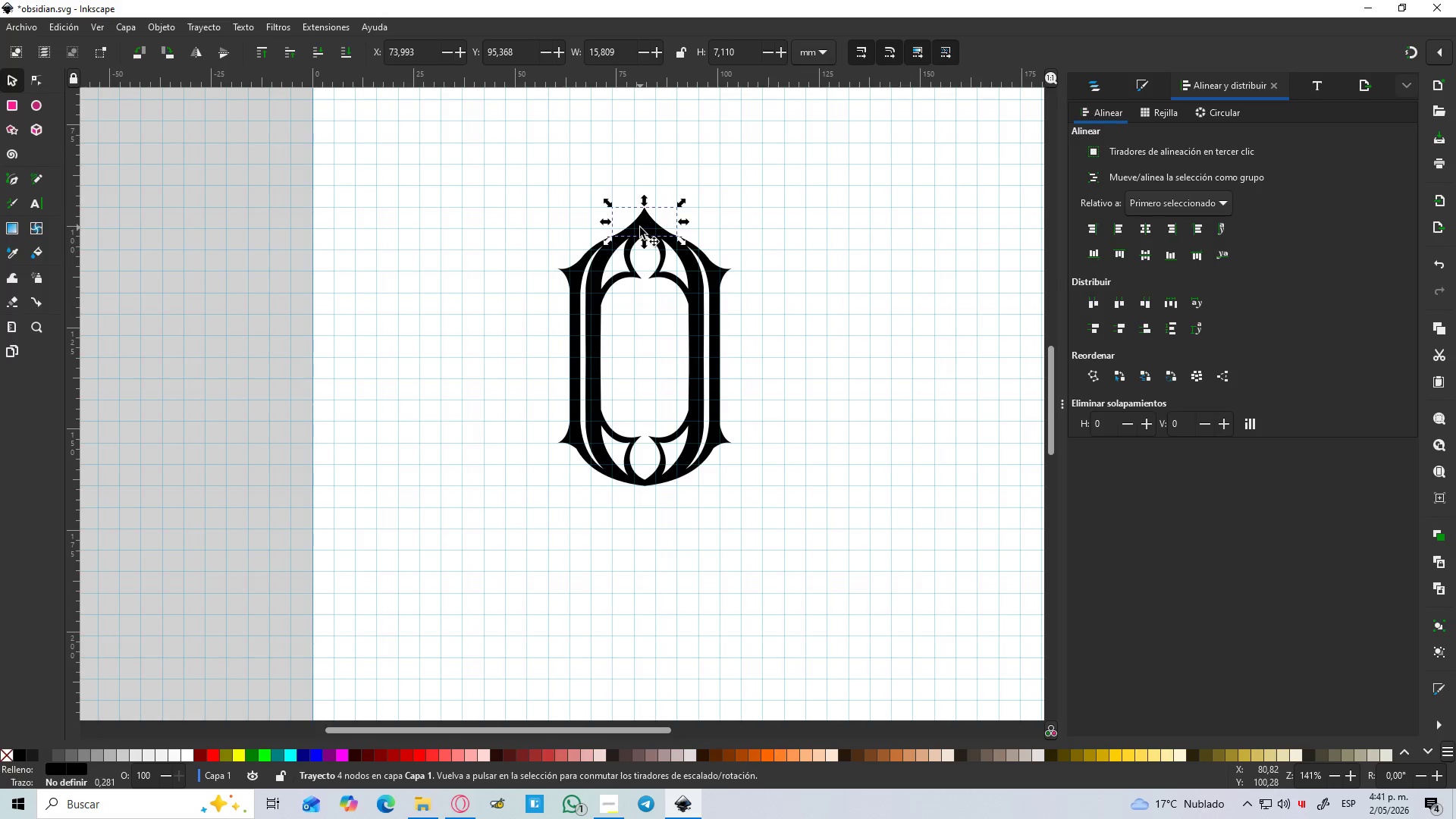 
left_click_drag(start_coordinate=[640, 228], to_coordinate=[641, 475])
 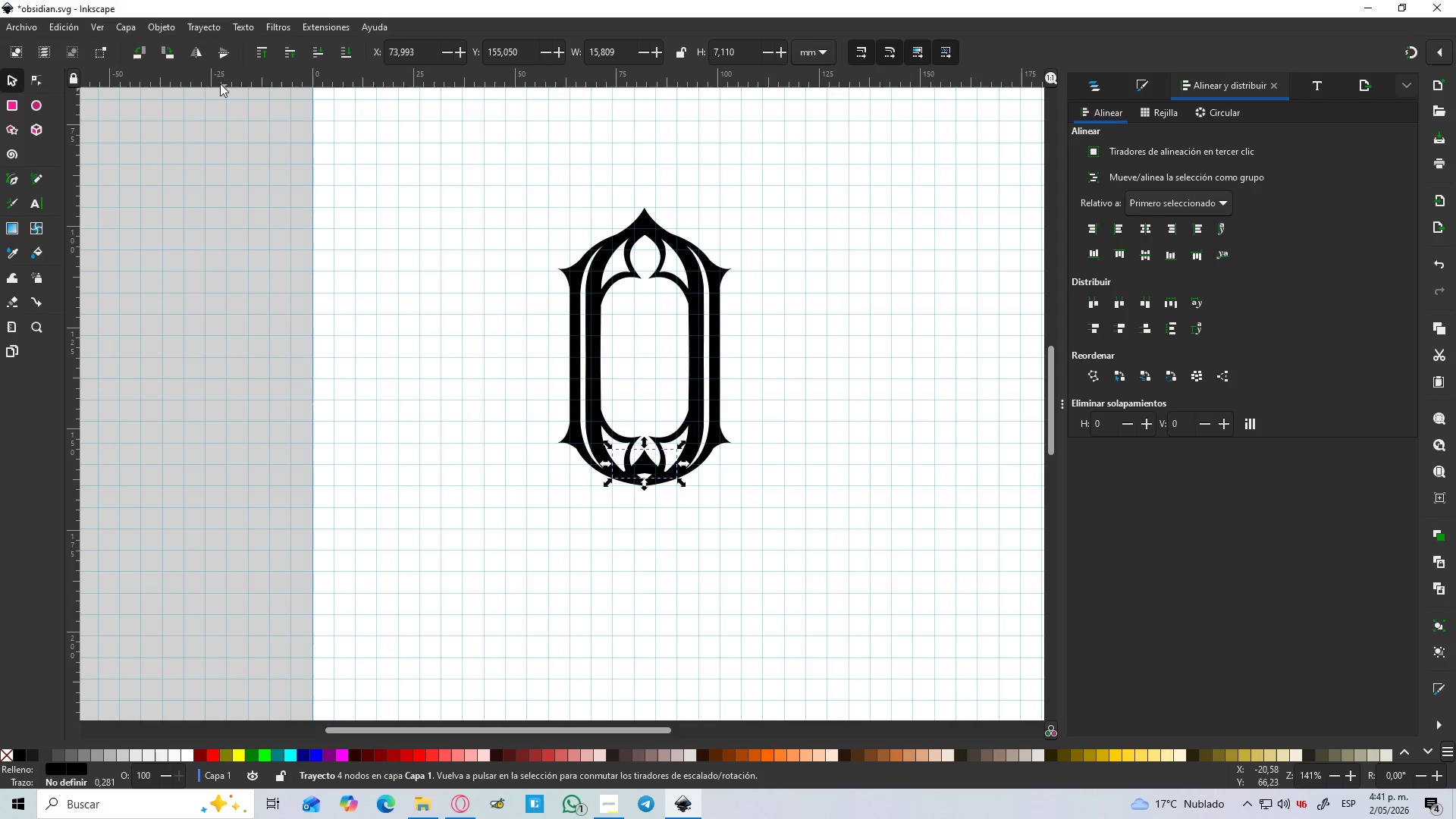 
hold_key(key=ControlLeft, duration=1.0)
 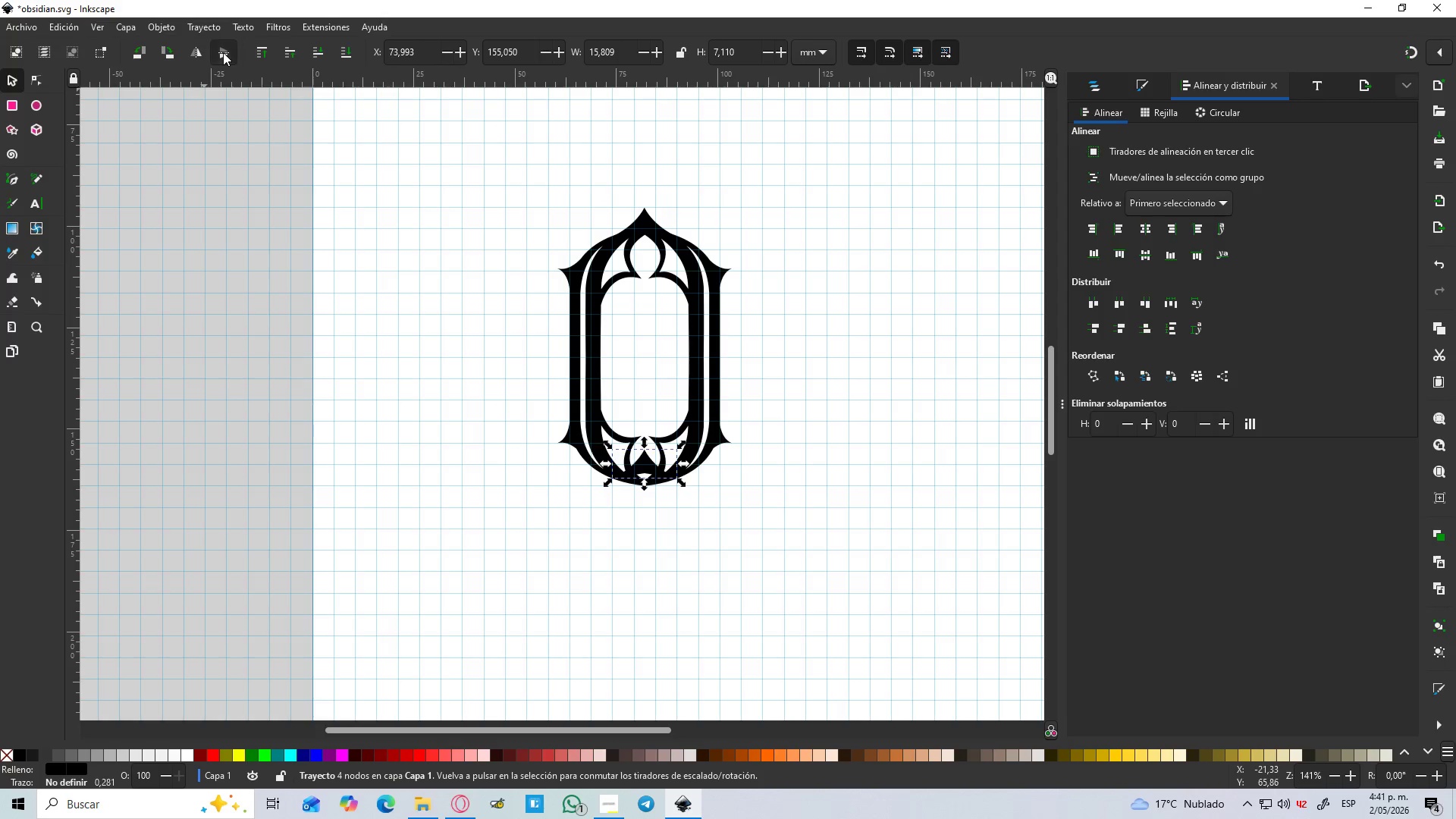 
hold_key(key=ControlLeft, duration=1.0)
scroll: coordinate [719, 480], scroll_direction: up, amount: 4.0
 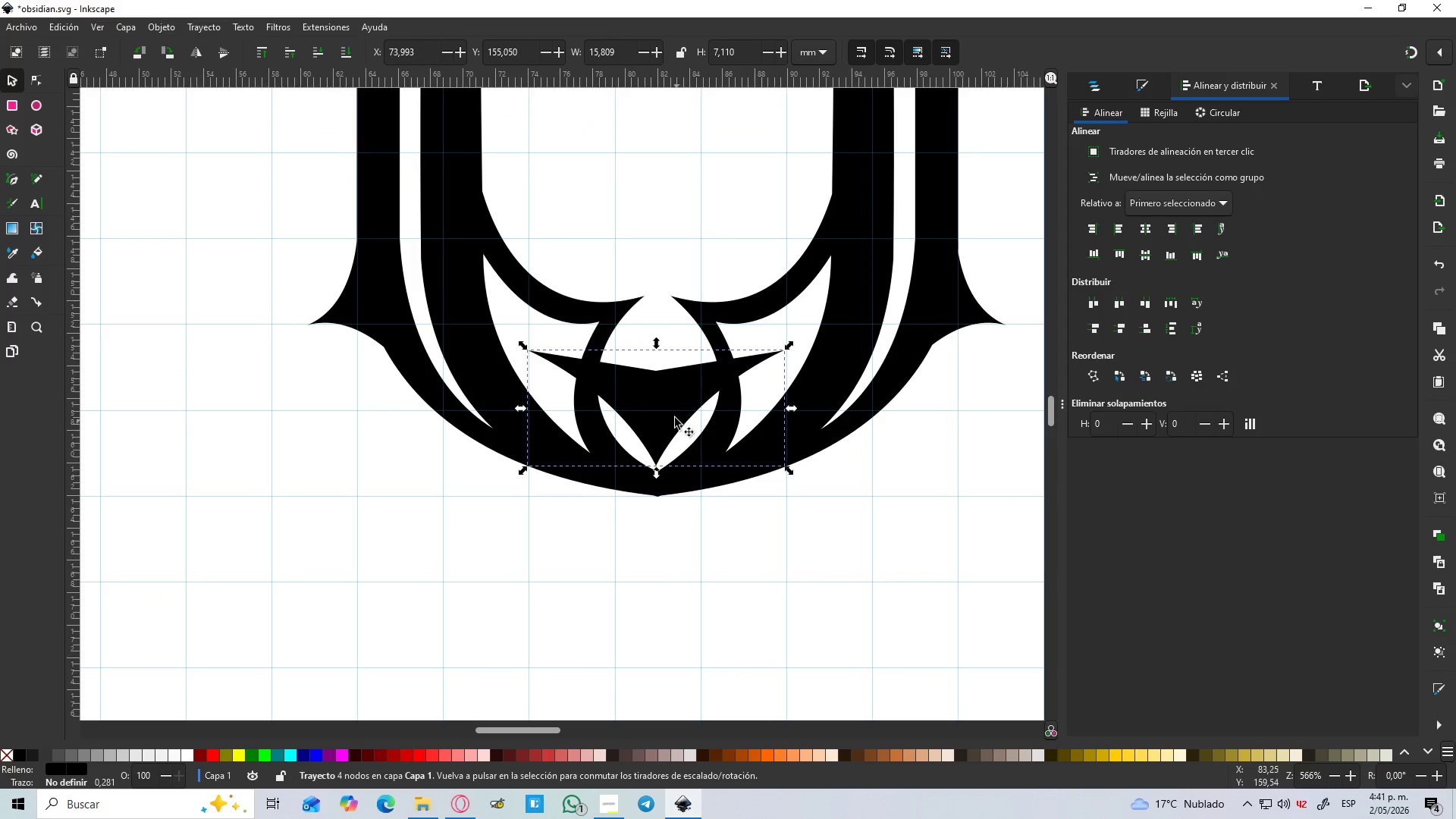 
left_click_drag(start_coordinate=[668, 408], to_coordinate=[678, 528])
 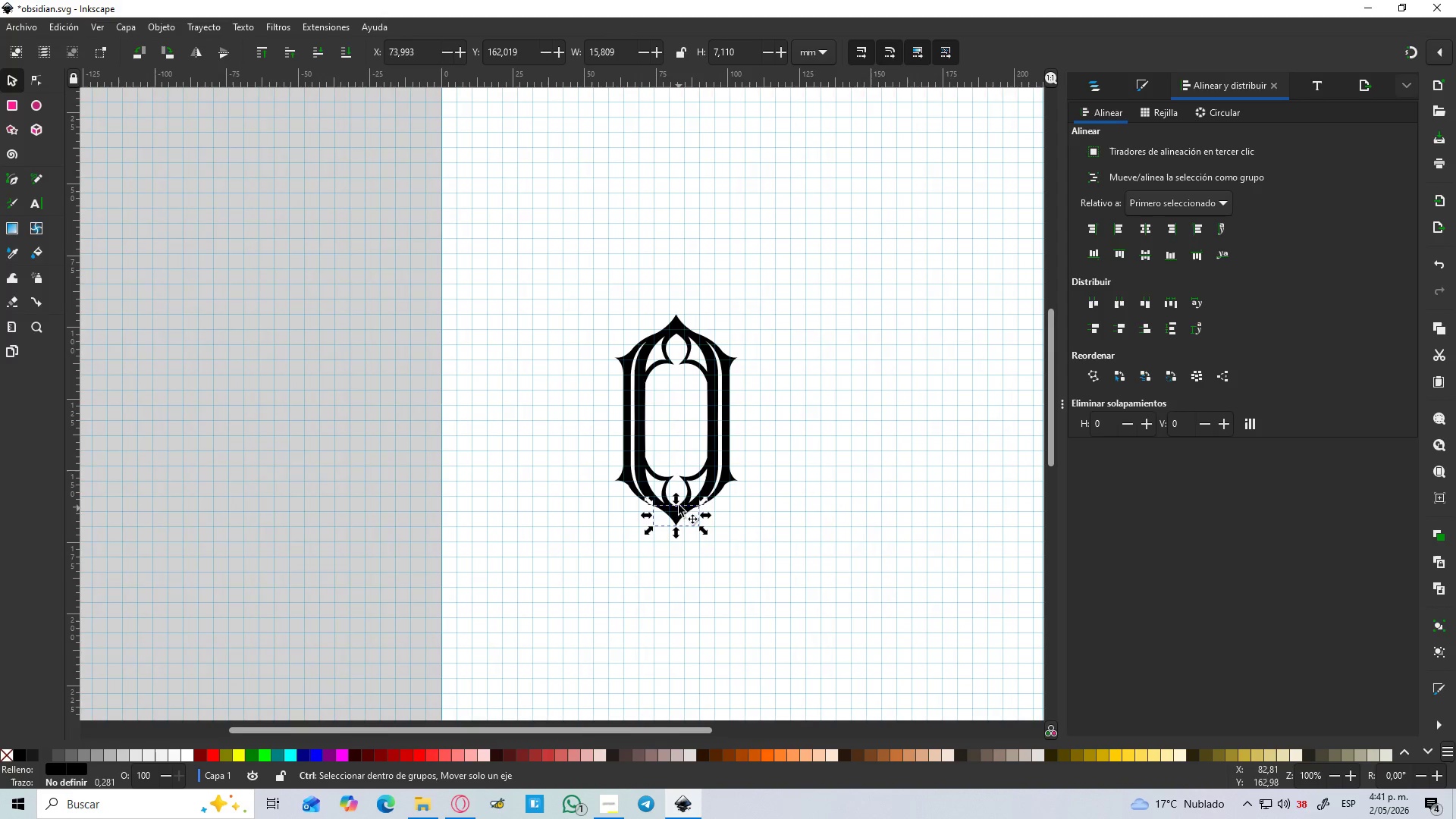 
hold_key(key=ControlLeft, duration=1.52)
 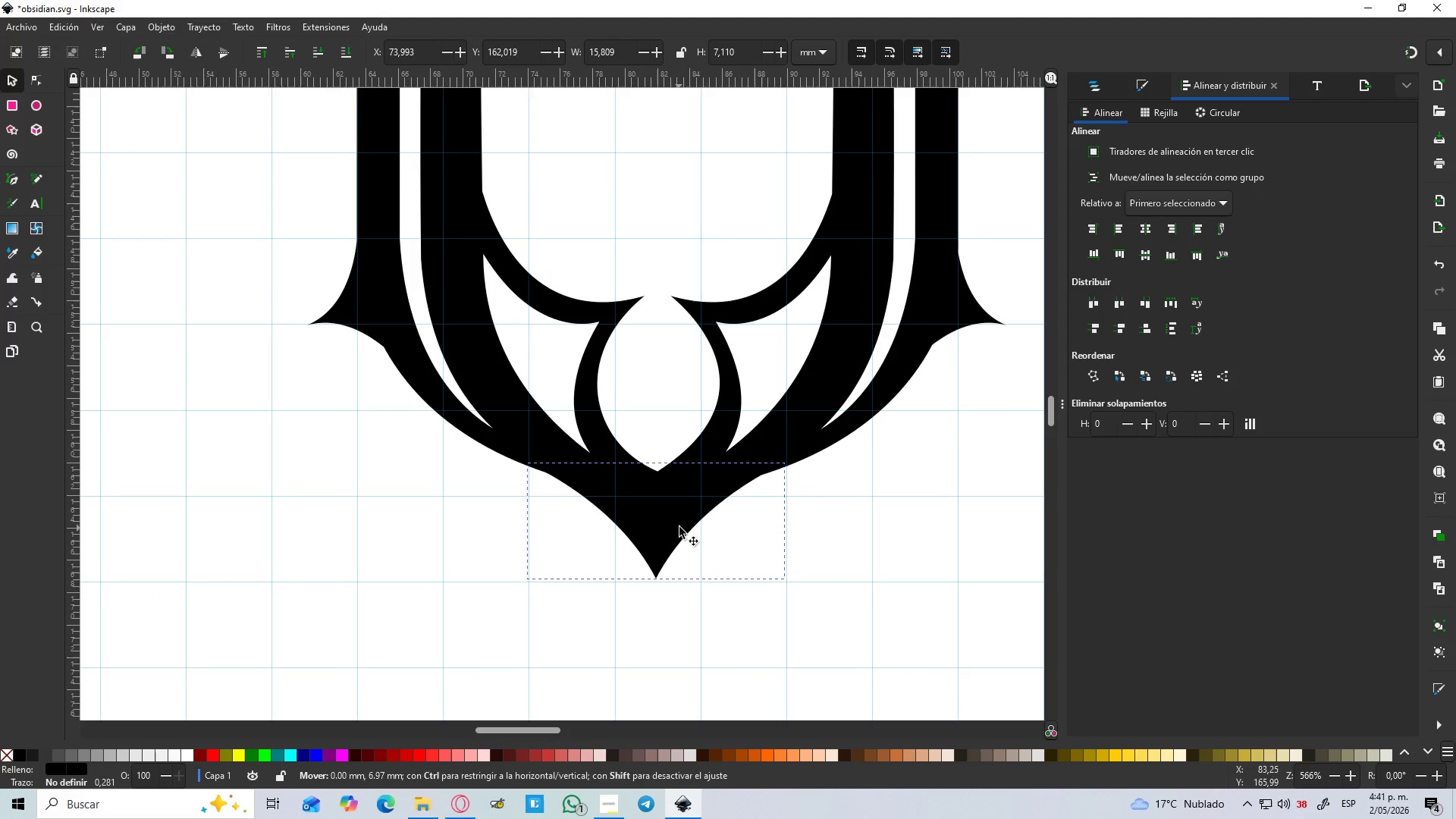 
hold_key(key=ControlLeft, duration=0.62)
 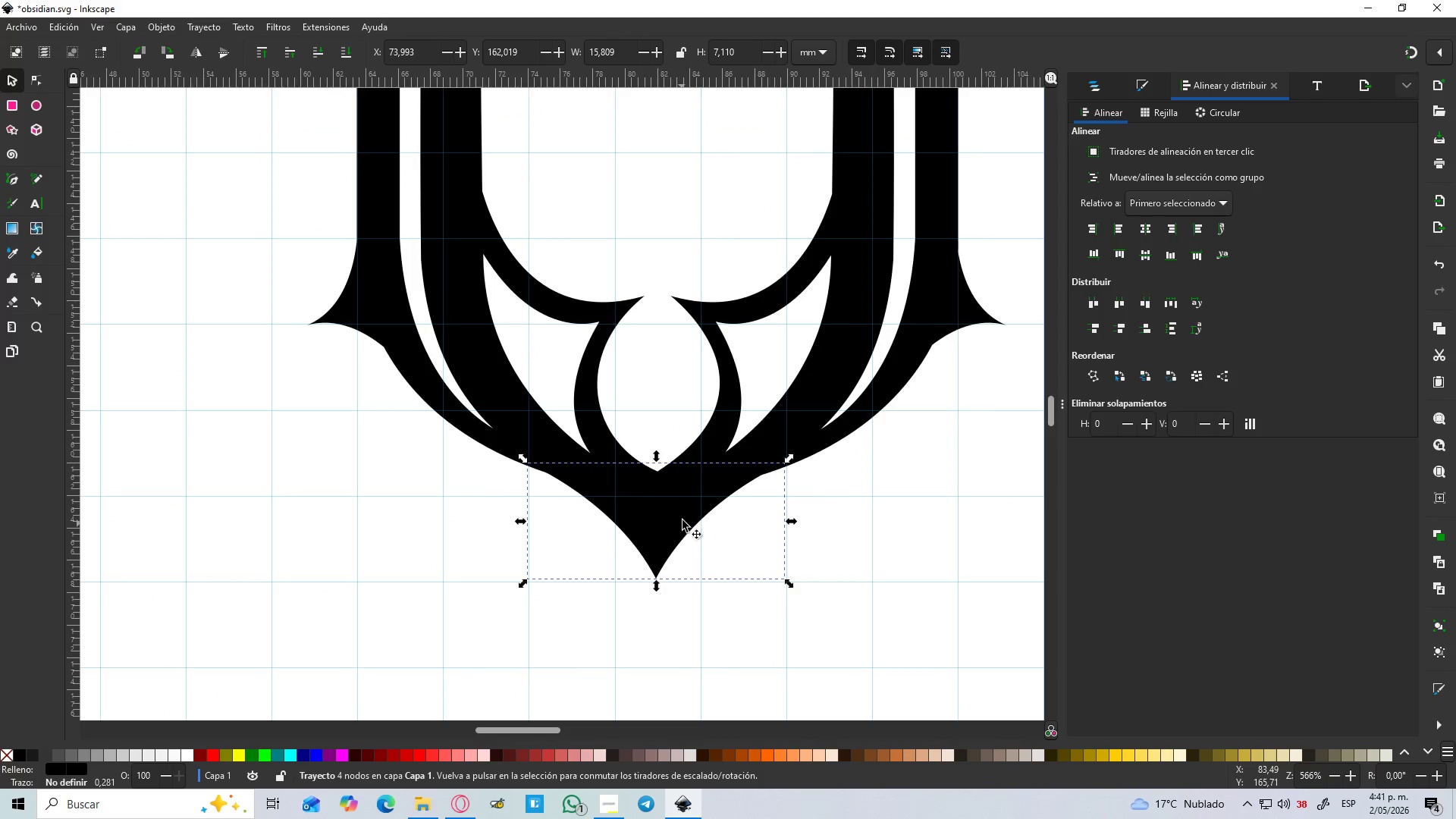 
hold_key(key=ControlLeft, duration=0.48)
 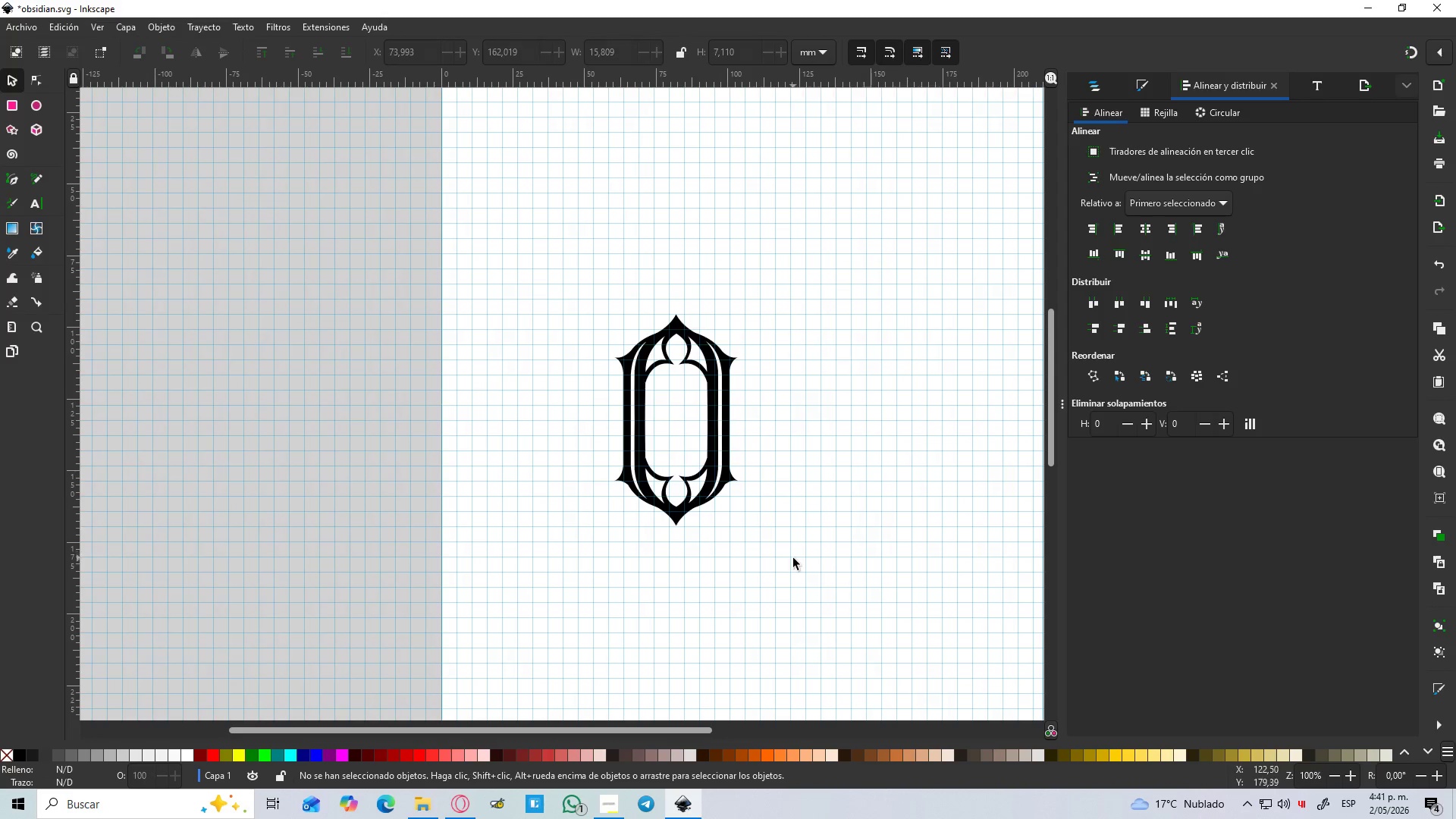 
left_click([792, 548])
 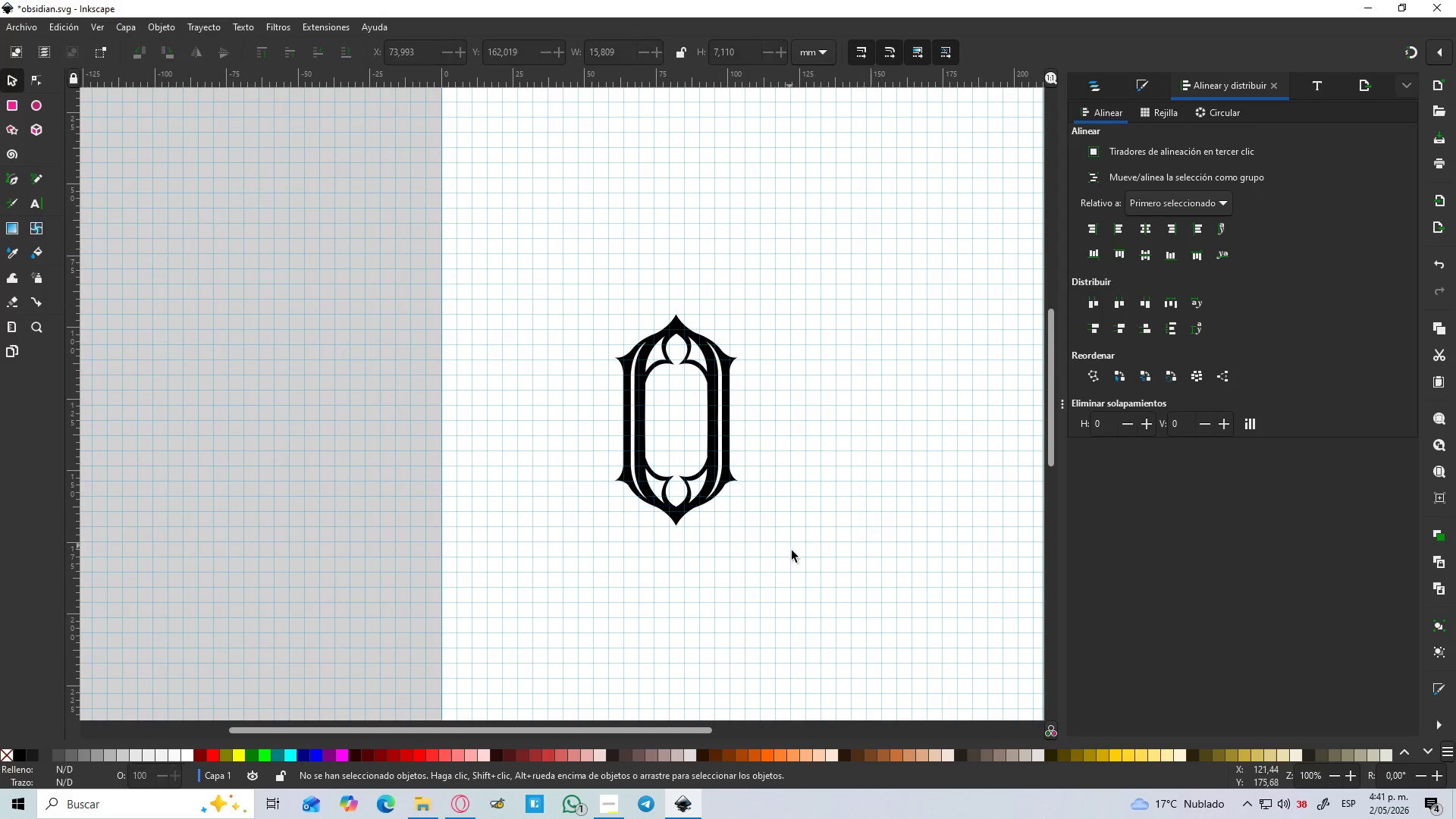 
scroll: coordinate [679, 511], scroll_direction: down, amount: 5.0
 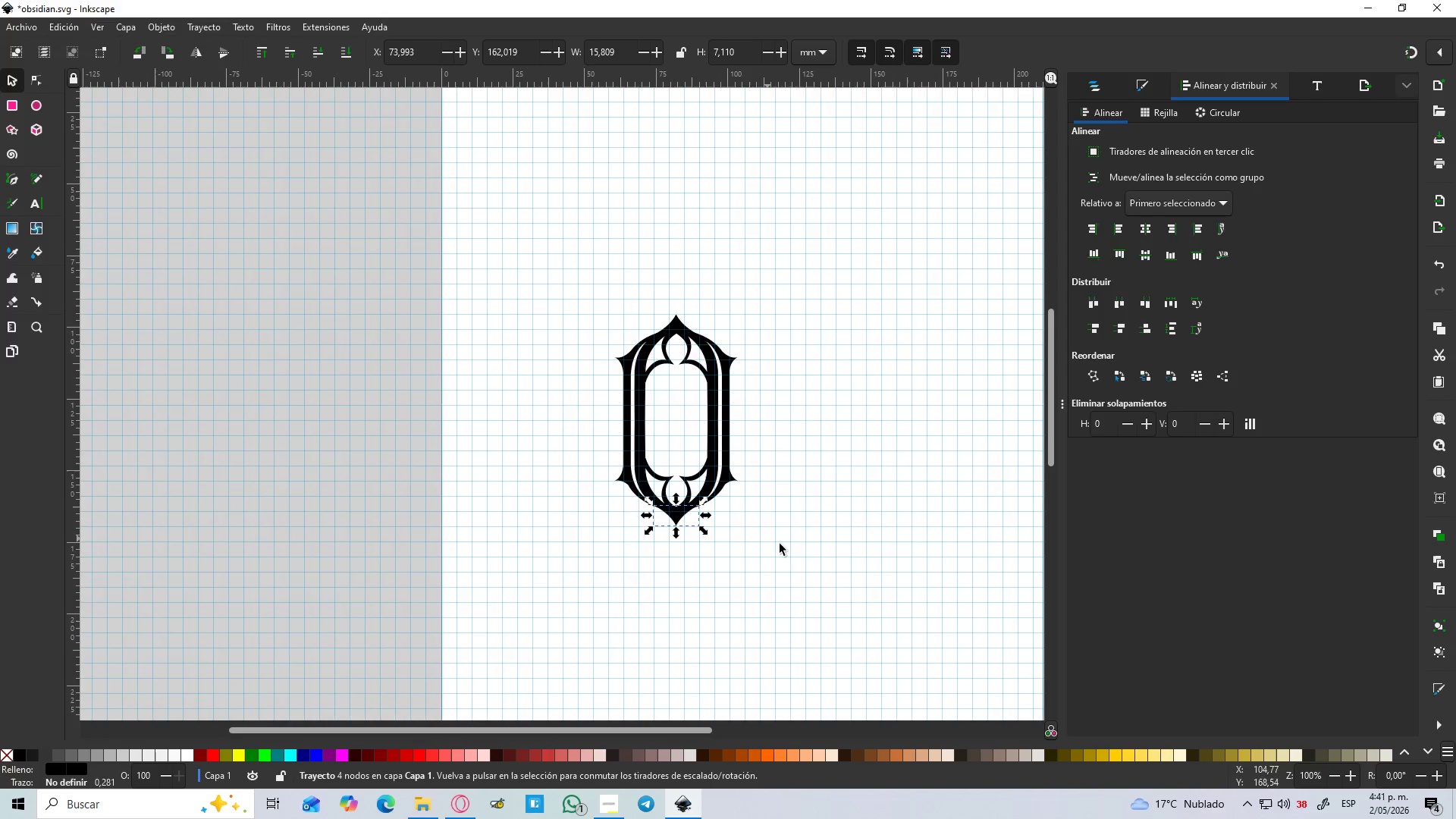 
left_click_drag(start_coordinate=[793, 558], to_coordinate=[541, 285])
 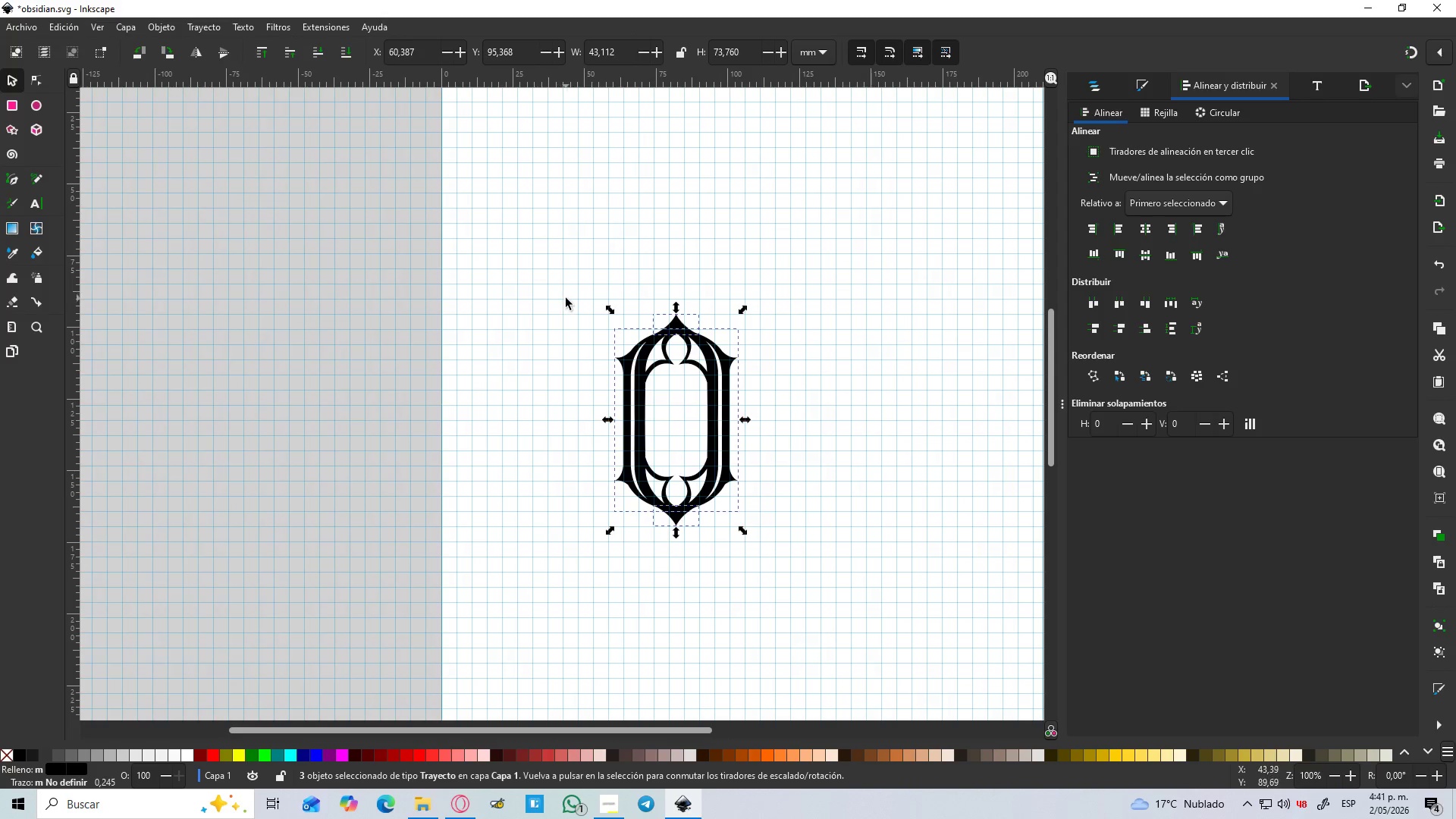 
key(Control+NumpadAdd)
 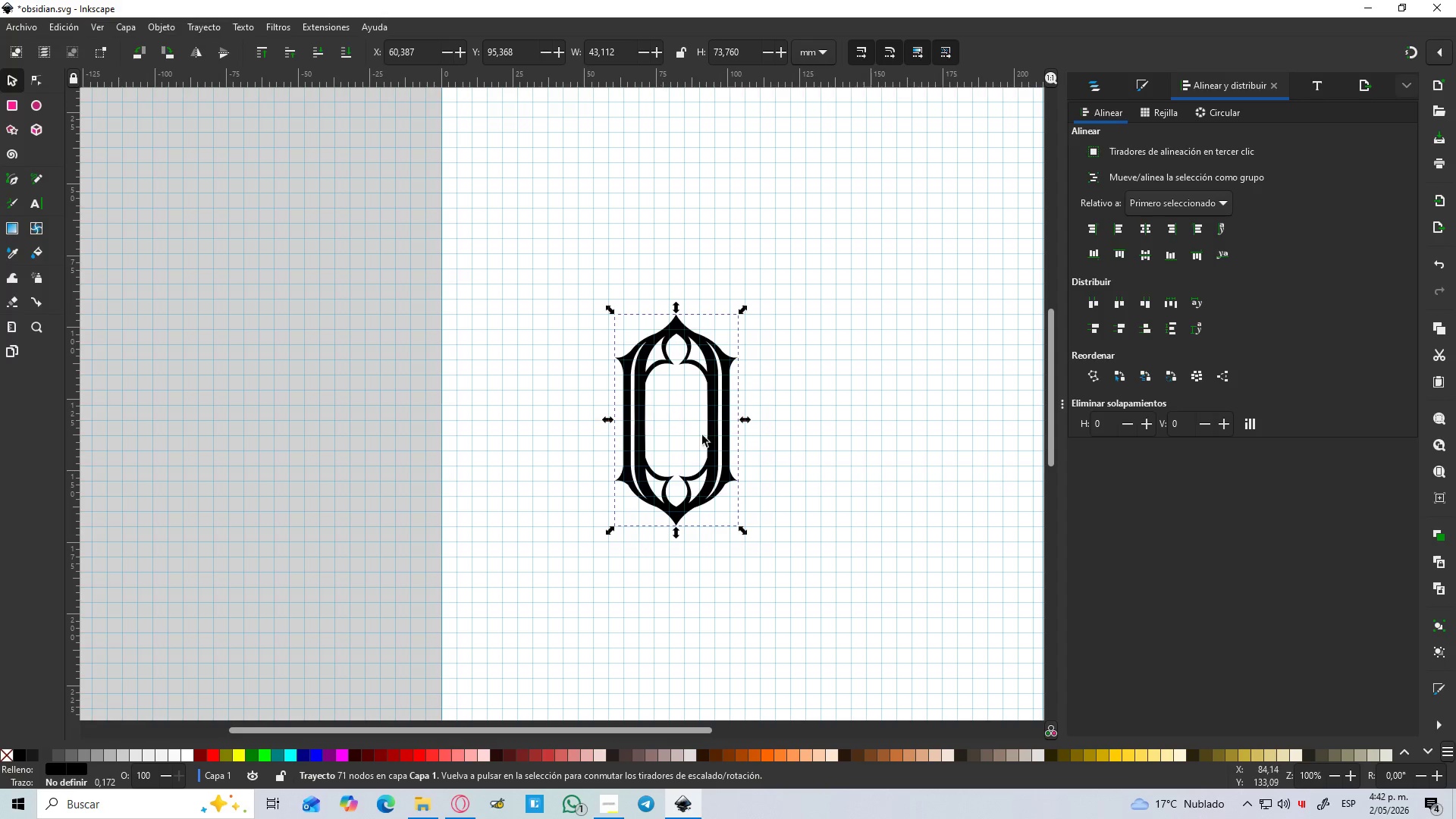 
left_click([771, 456])
 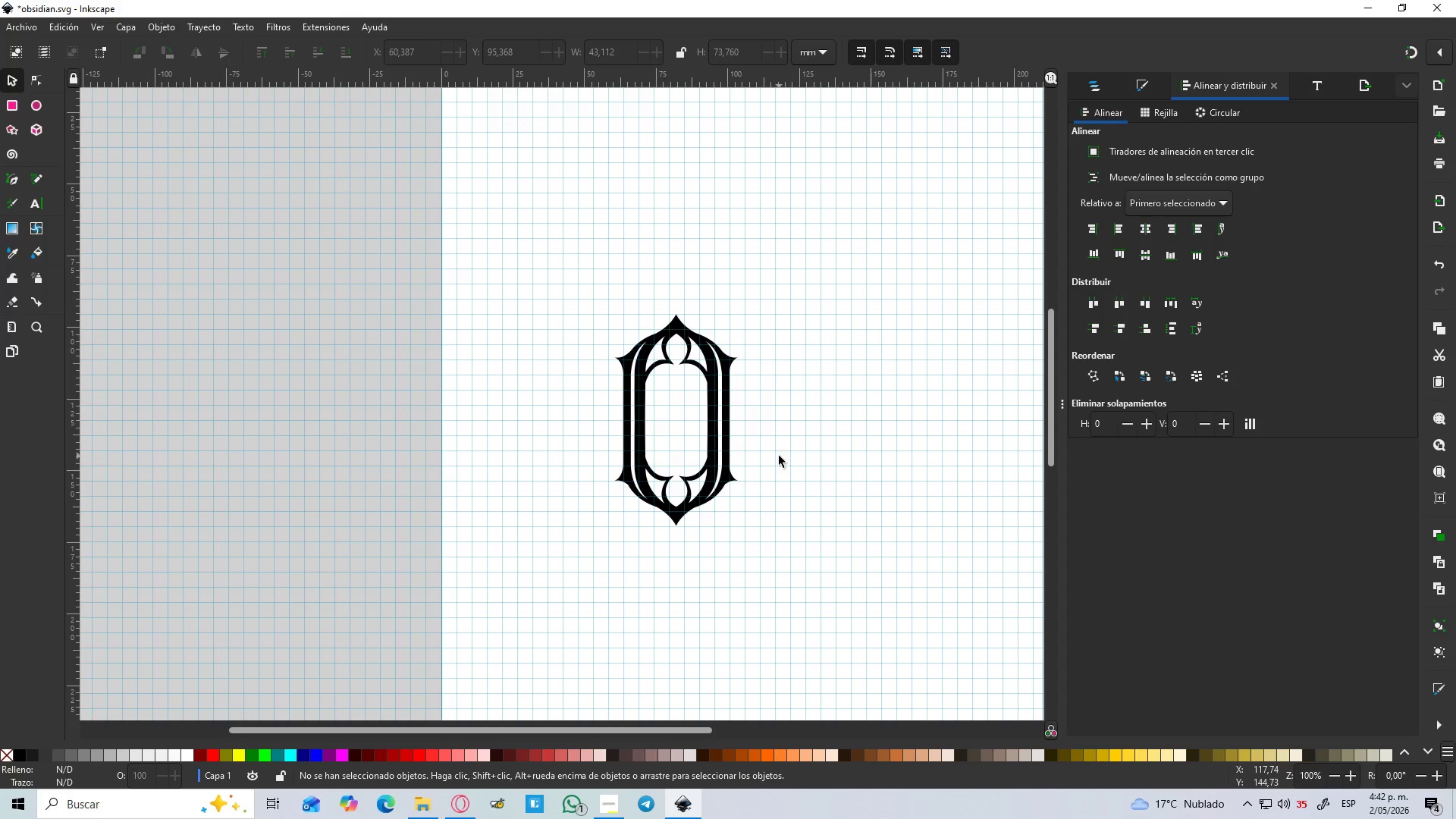 
wait(17.92)
 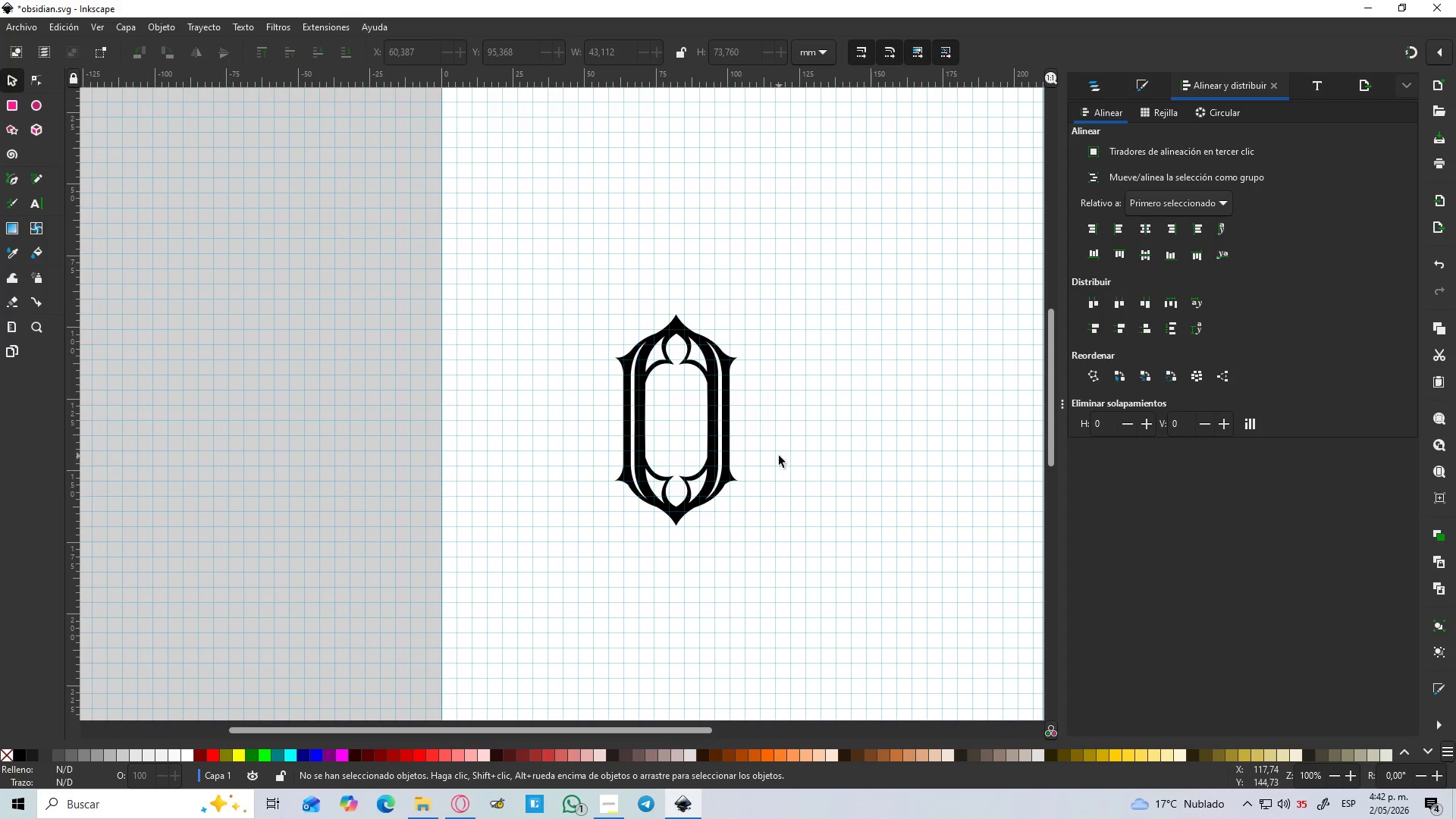 
left_click([704, 435])
 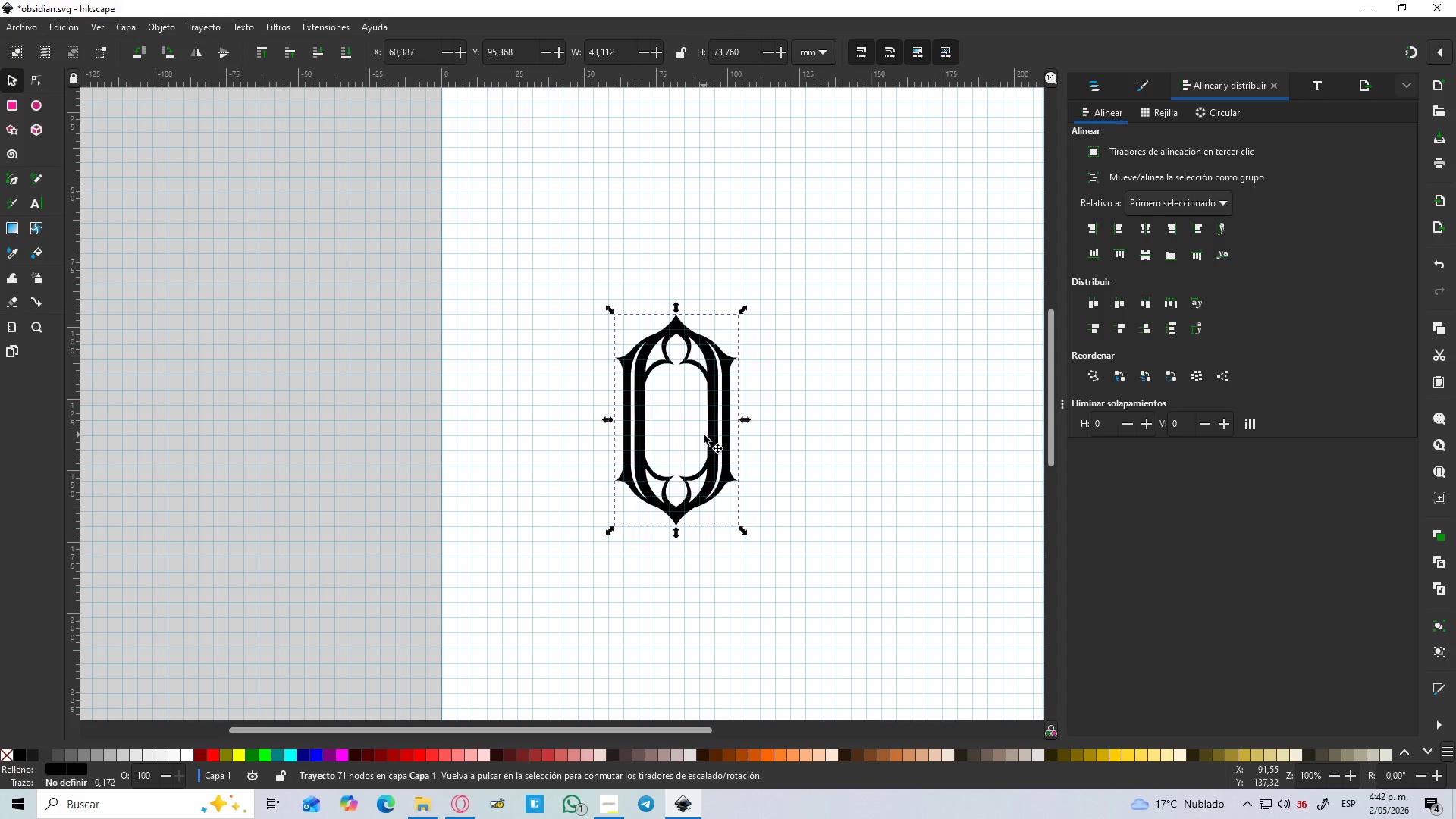 
key(Control+D)
 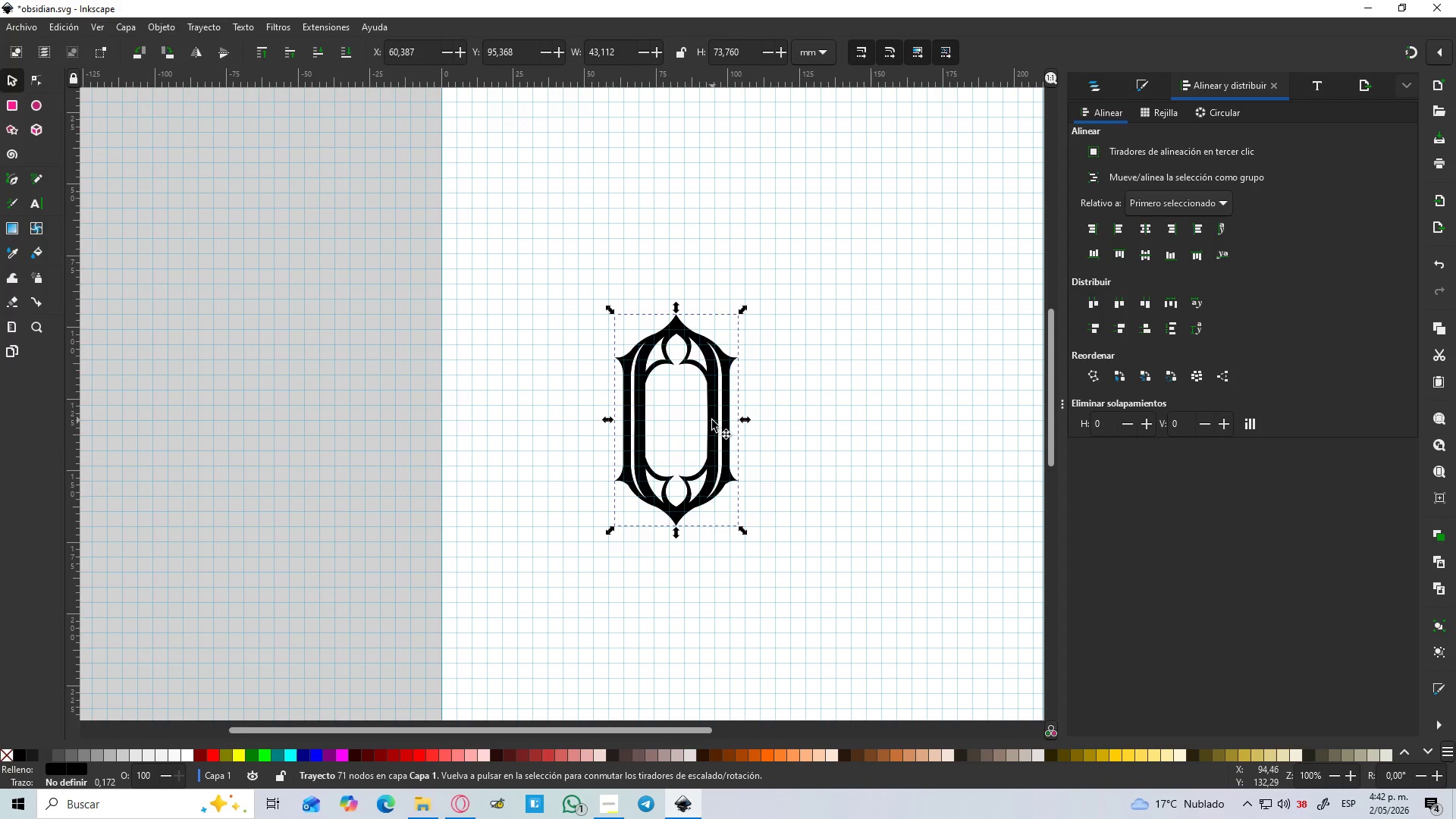 
left_click_drag(start_coordinate=[712, 420], to_coordinate=[855, 431])
 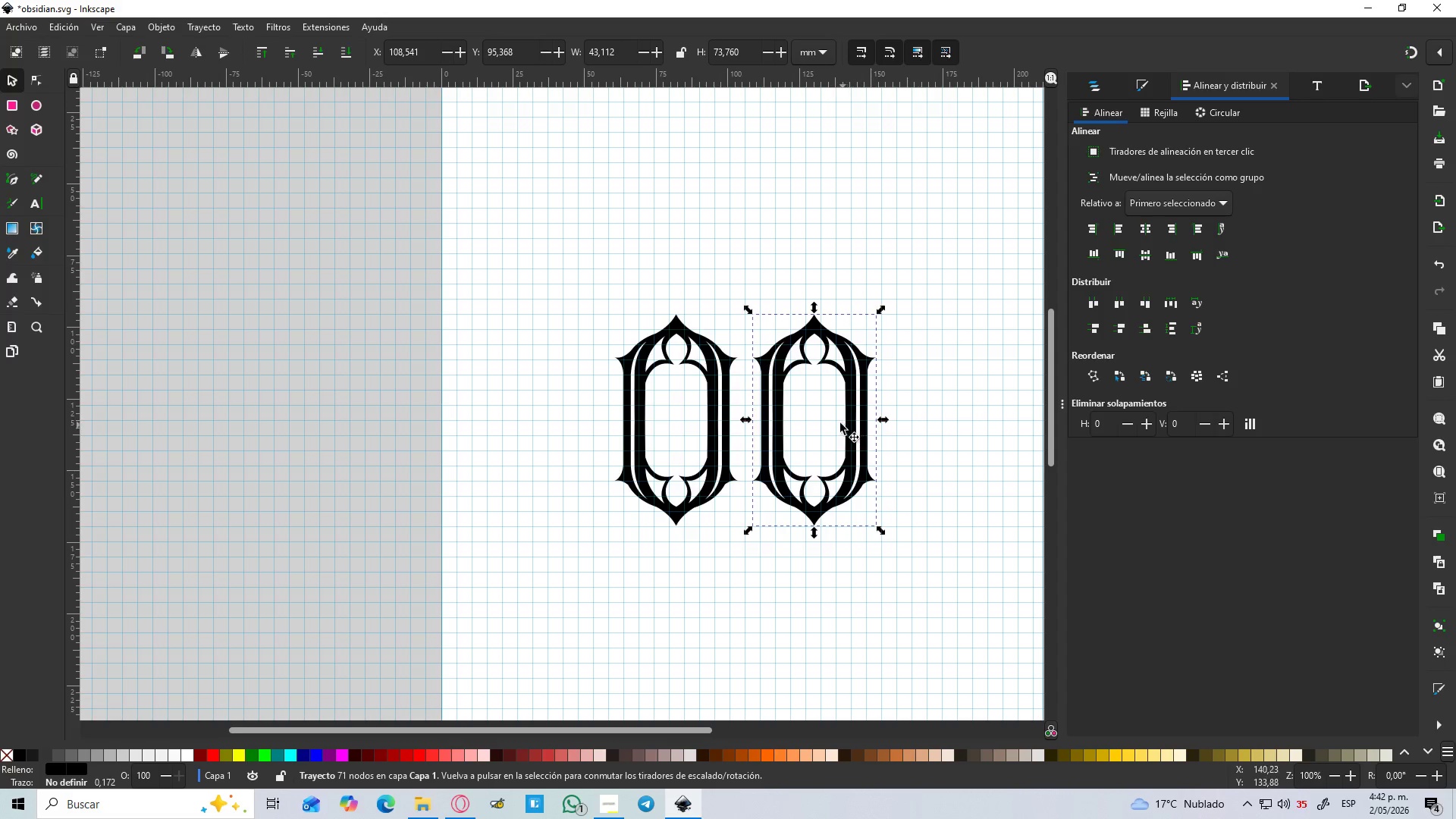 
hold_key(key=ControlLeft, duration=1.5)
 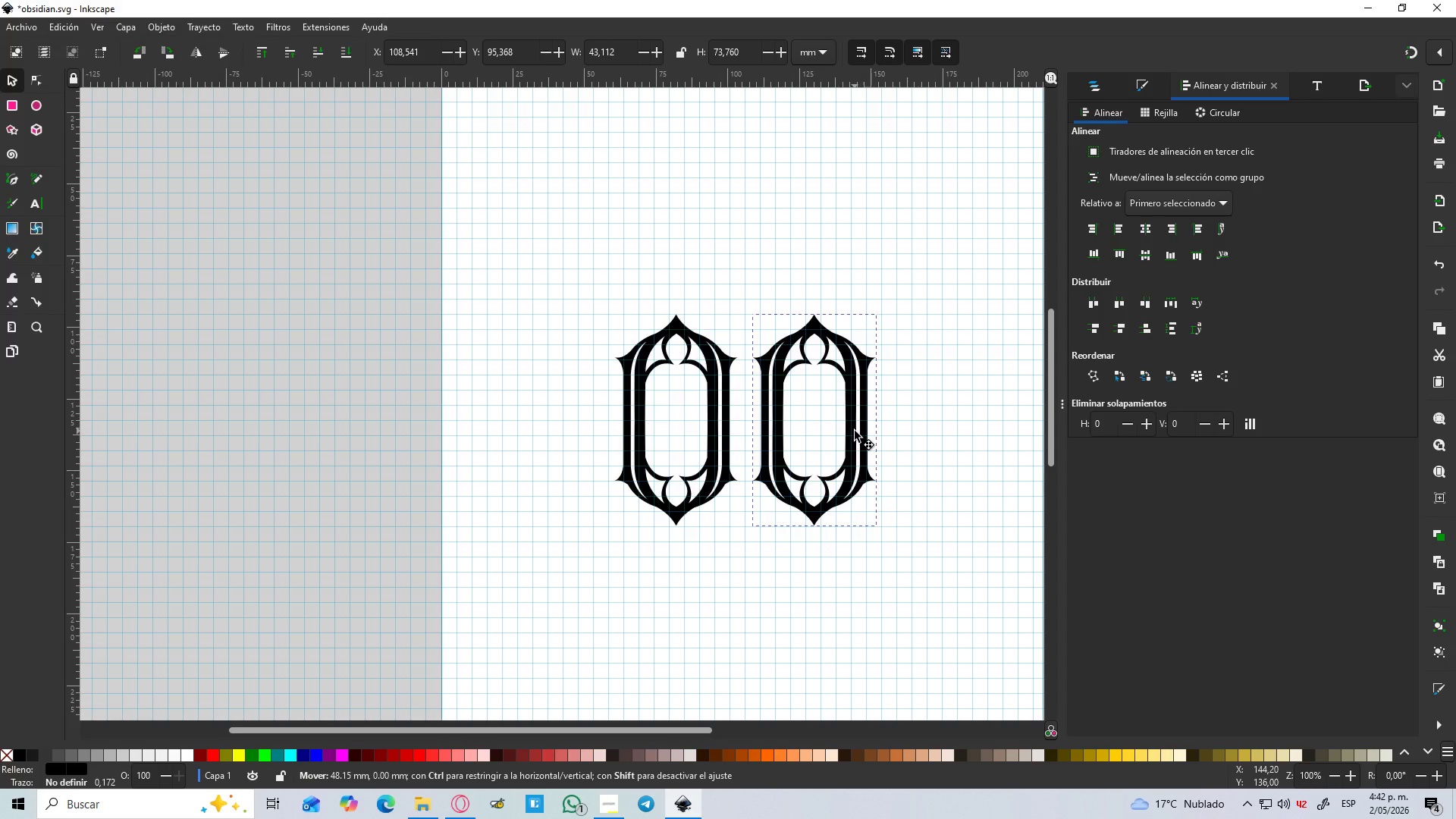 
hold_key(key=ControlLeft, duration=1.52)
 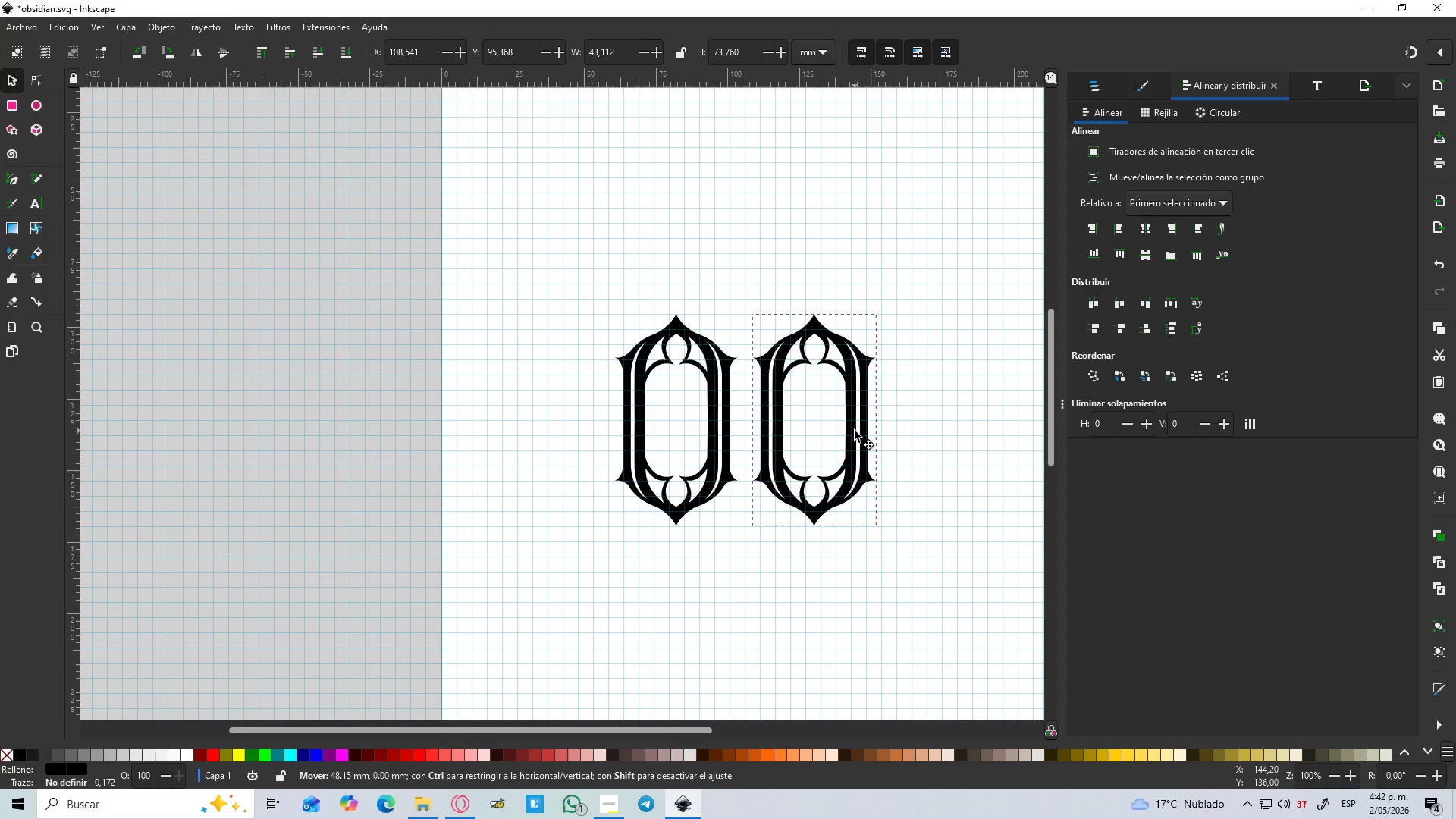 
hold_key(key=ControlLeft, duration=1.52)
 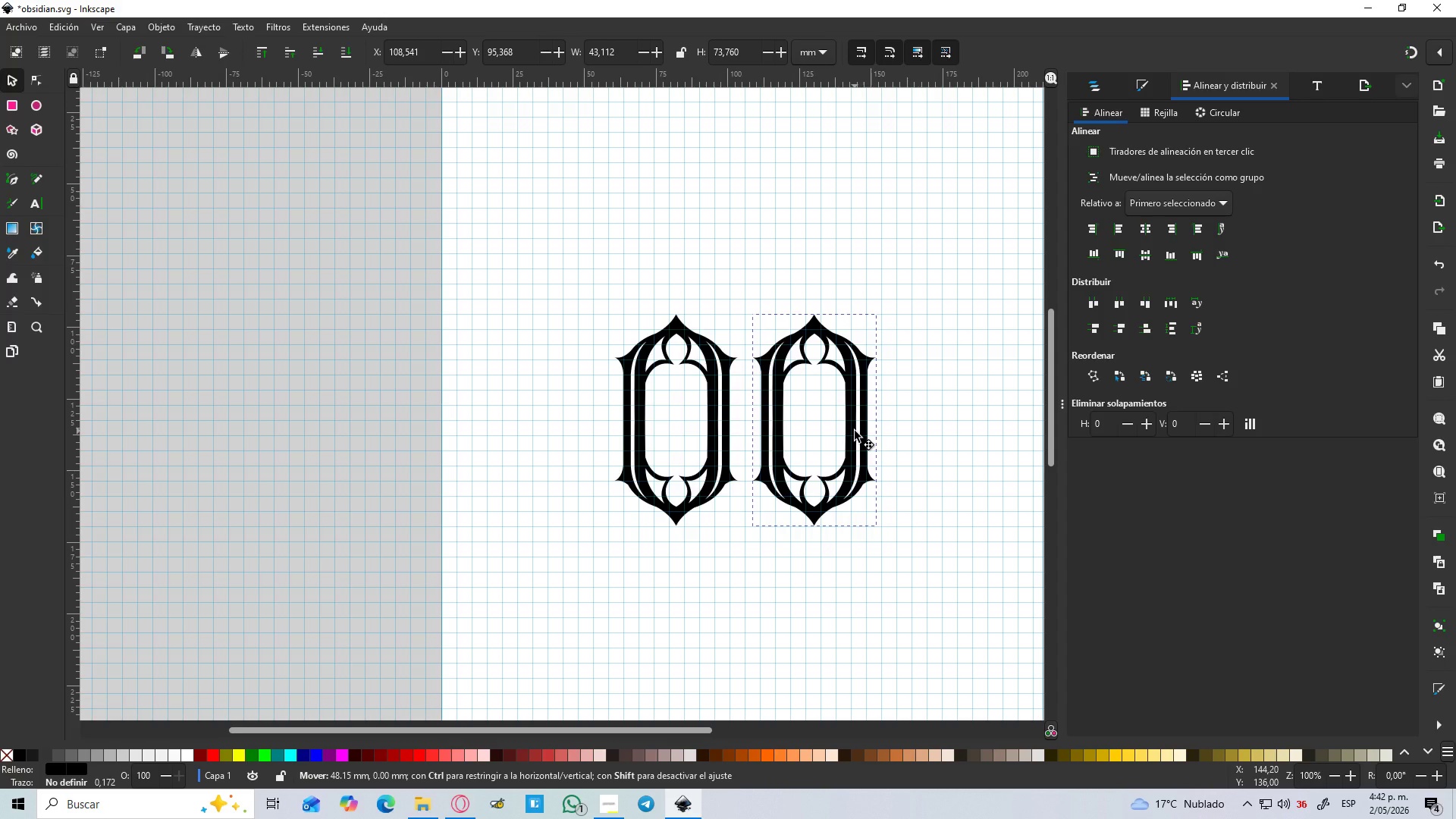 
hold_key(key=ControlLeft, duration=1.53)
 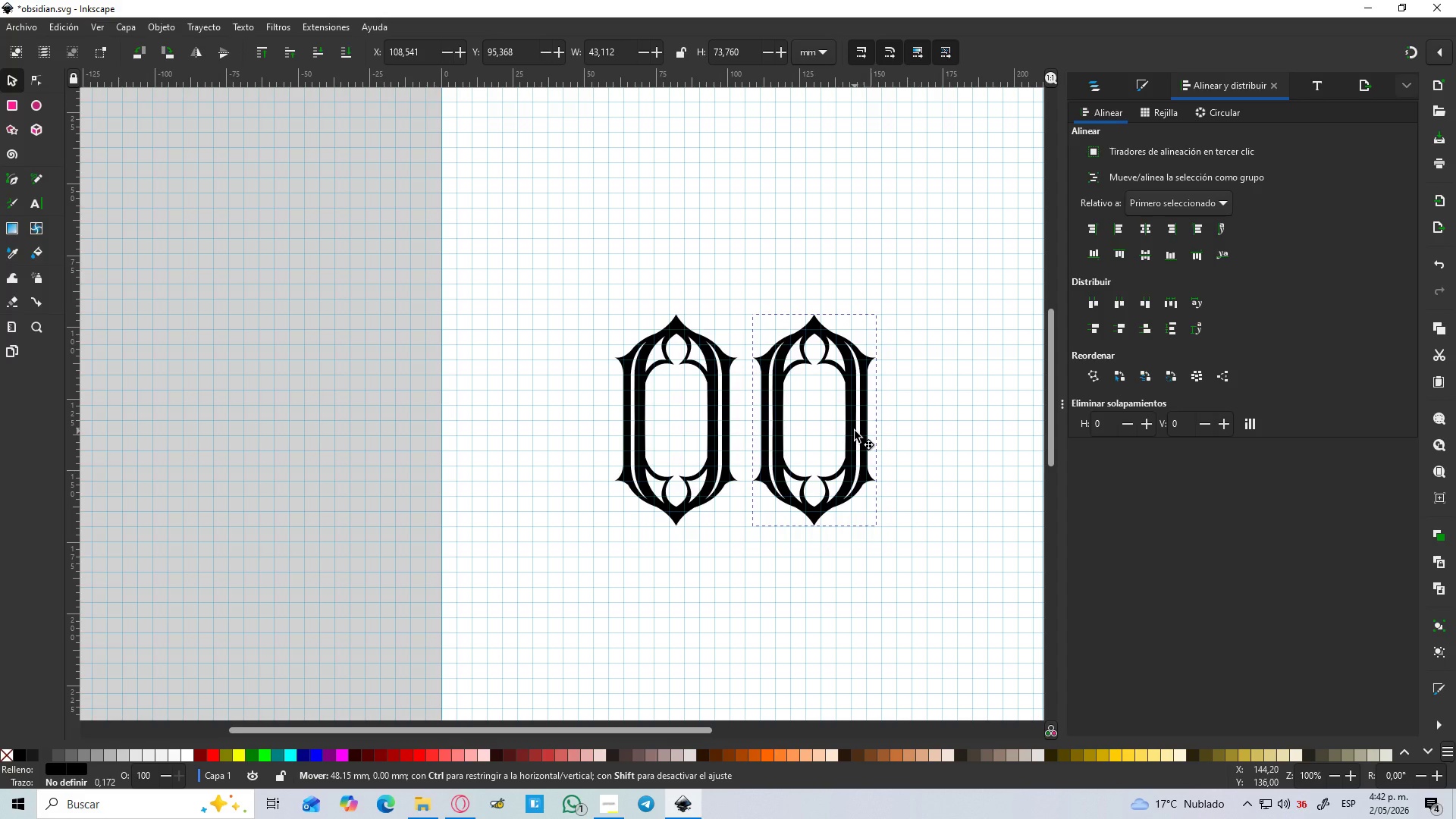 
hold_key(key=ControlLeft, duration=1.25)
 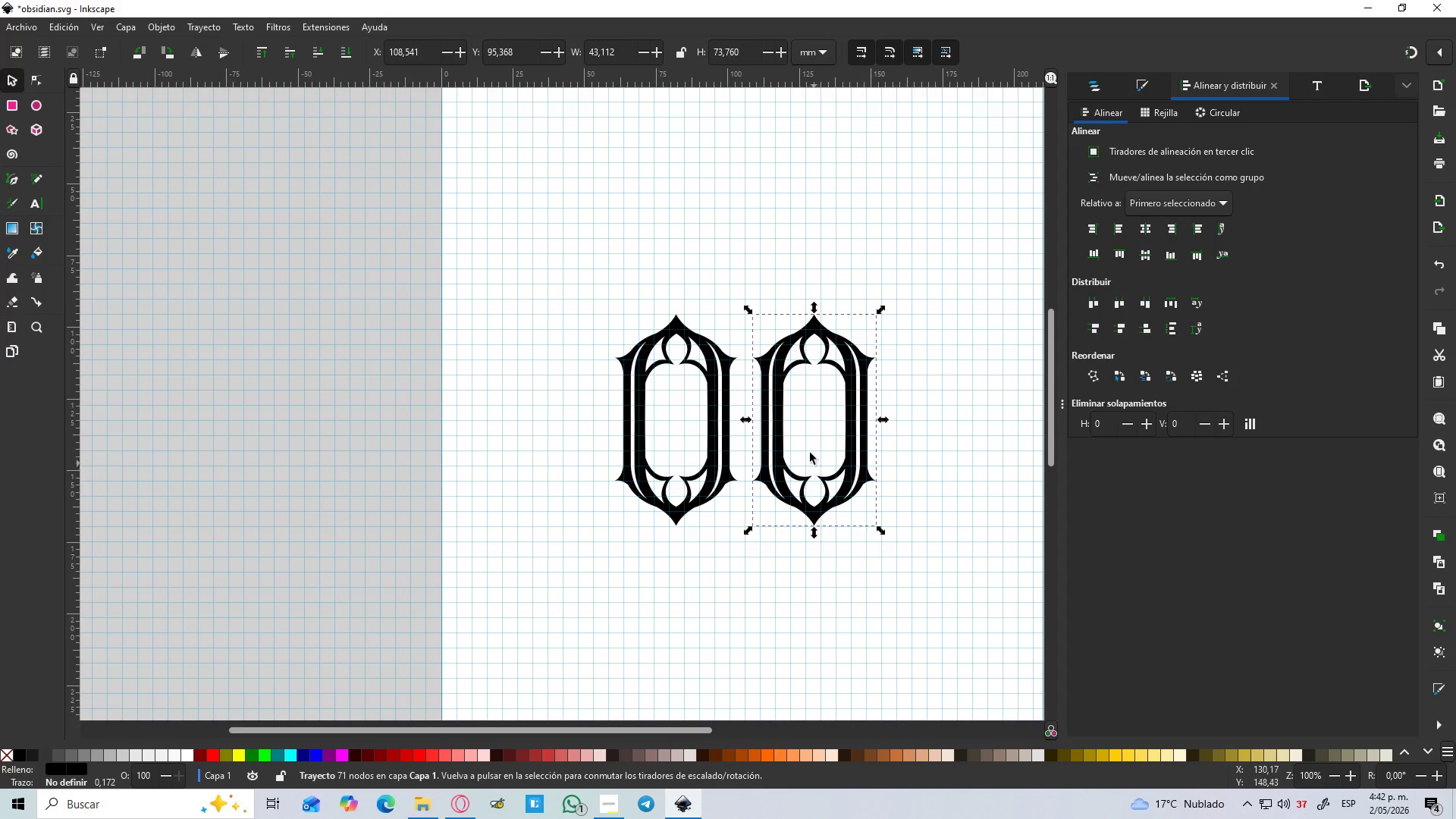 
hold_key(key=ControlLeft, duration=1.52)
 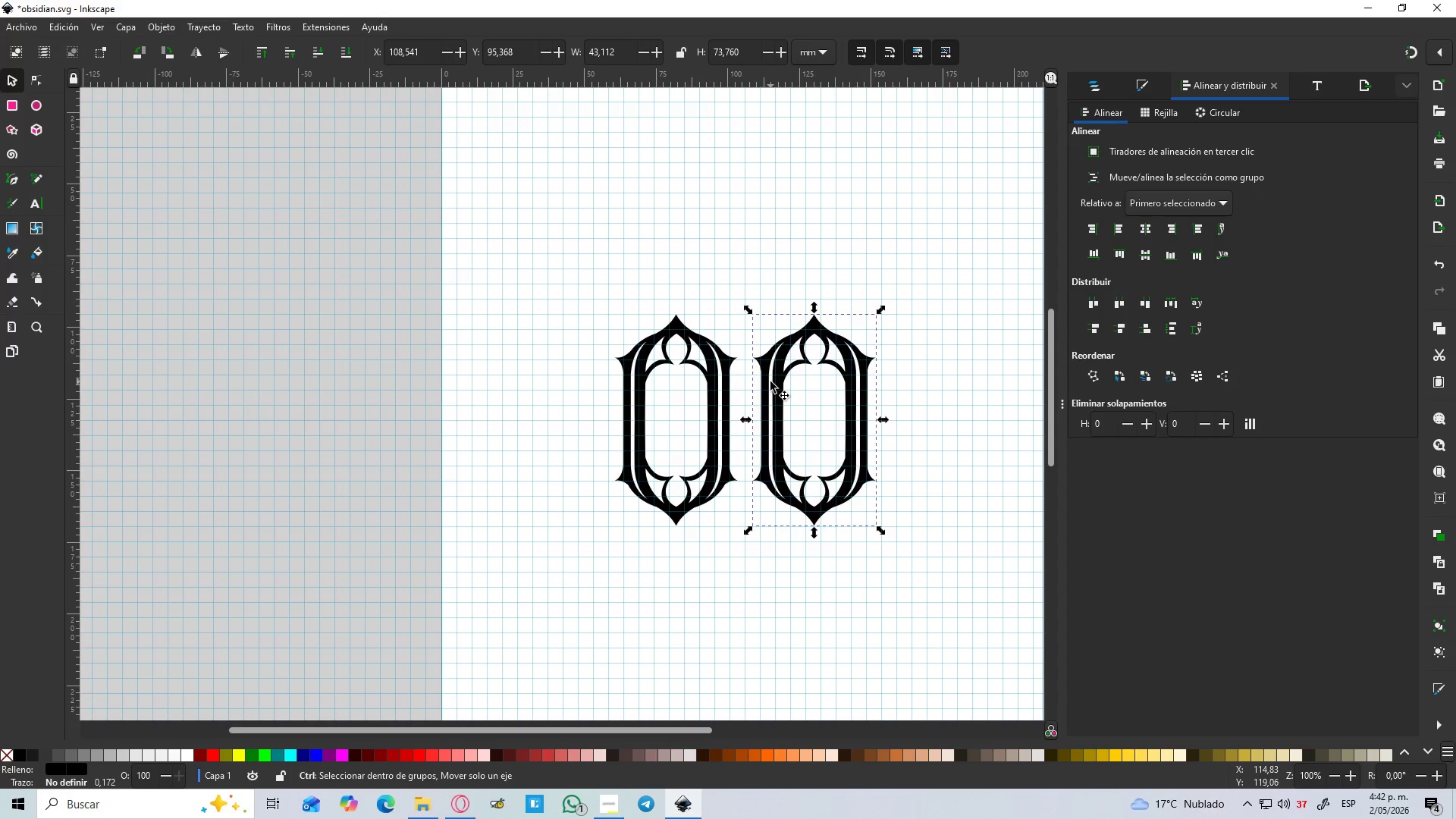 
hold_key(key=ControlLeft, duration=1.51)
scroll: coordinate [770, 381], scroll_direction: up, amount: 3.0
 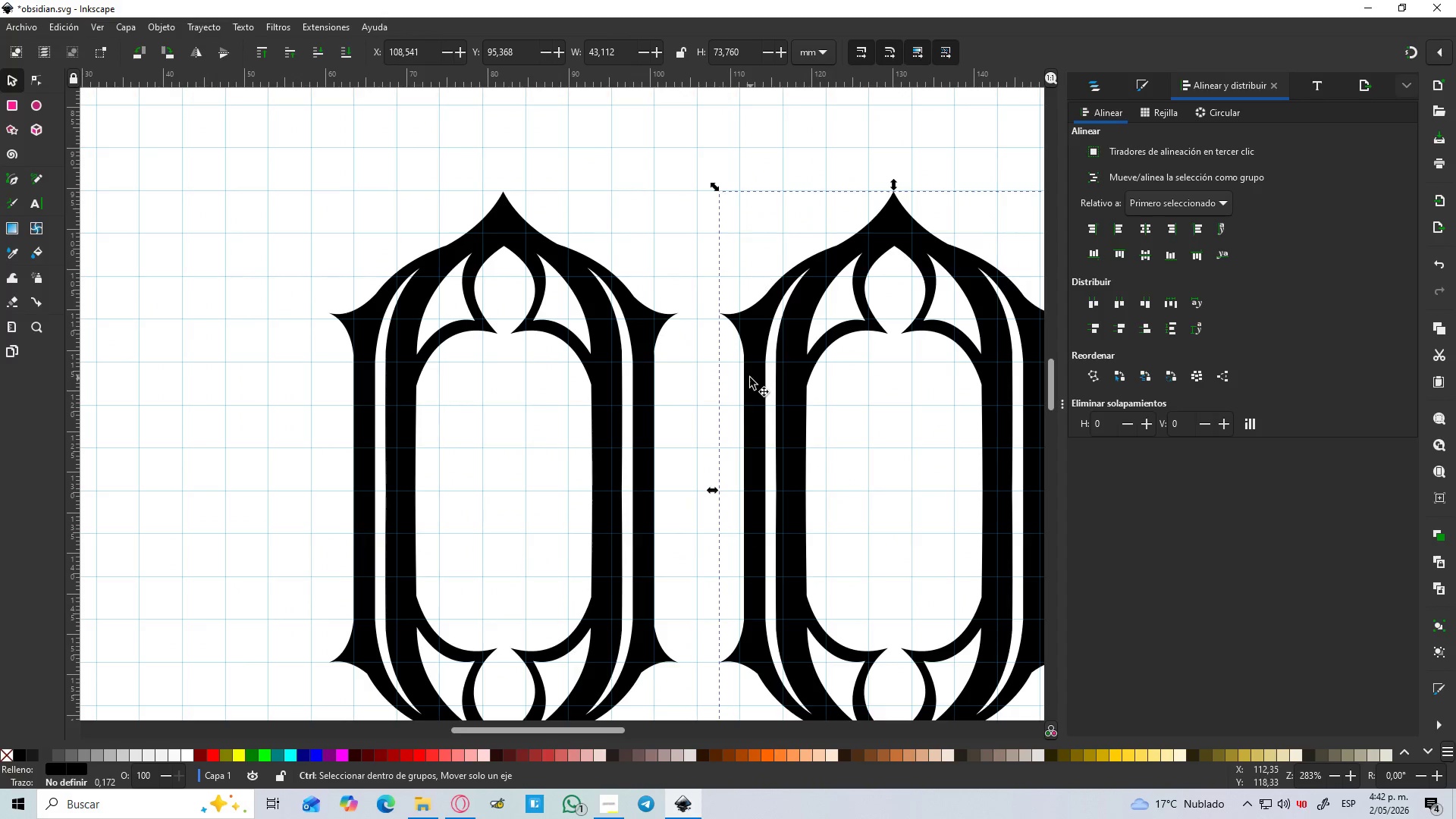 
hold_key(key=ControlLeft, duration=0.77)
scroll: coordinate [747, 375], scroll_direction: down, amount: 2.0
 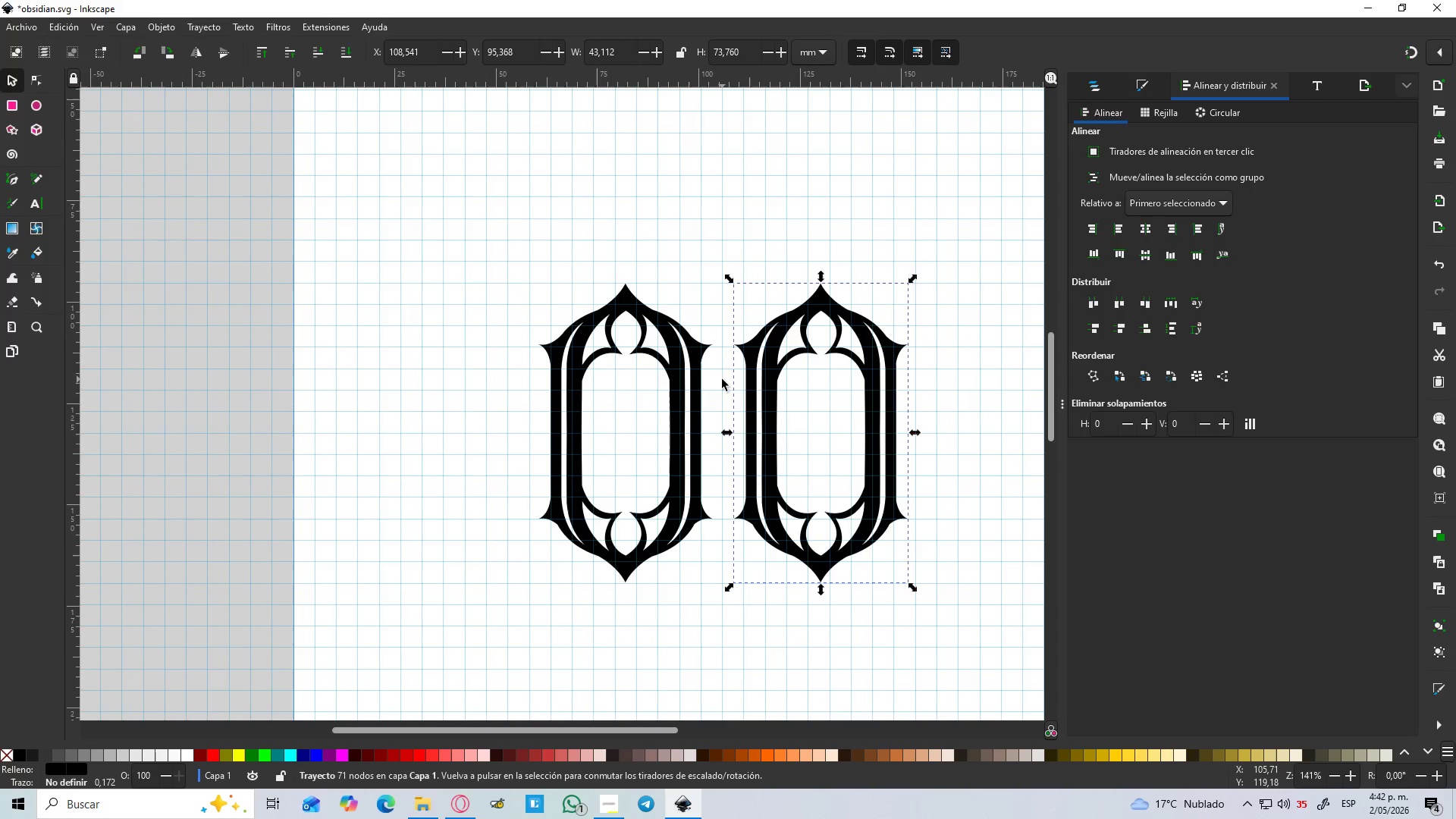 
left_click([1098, 84])
 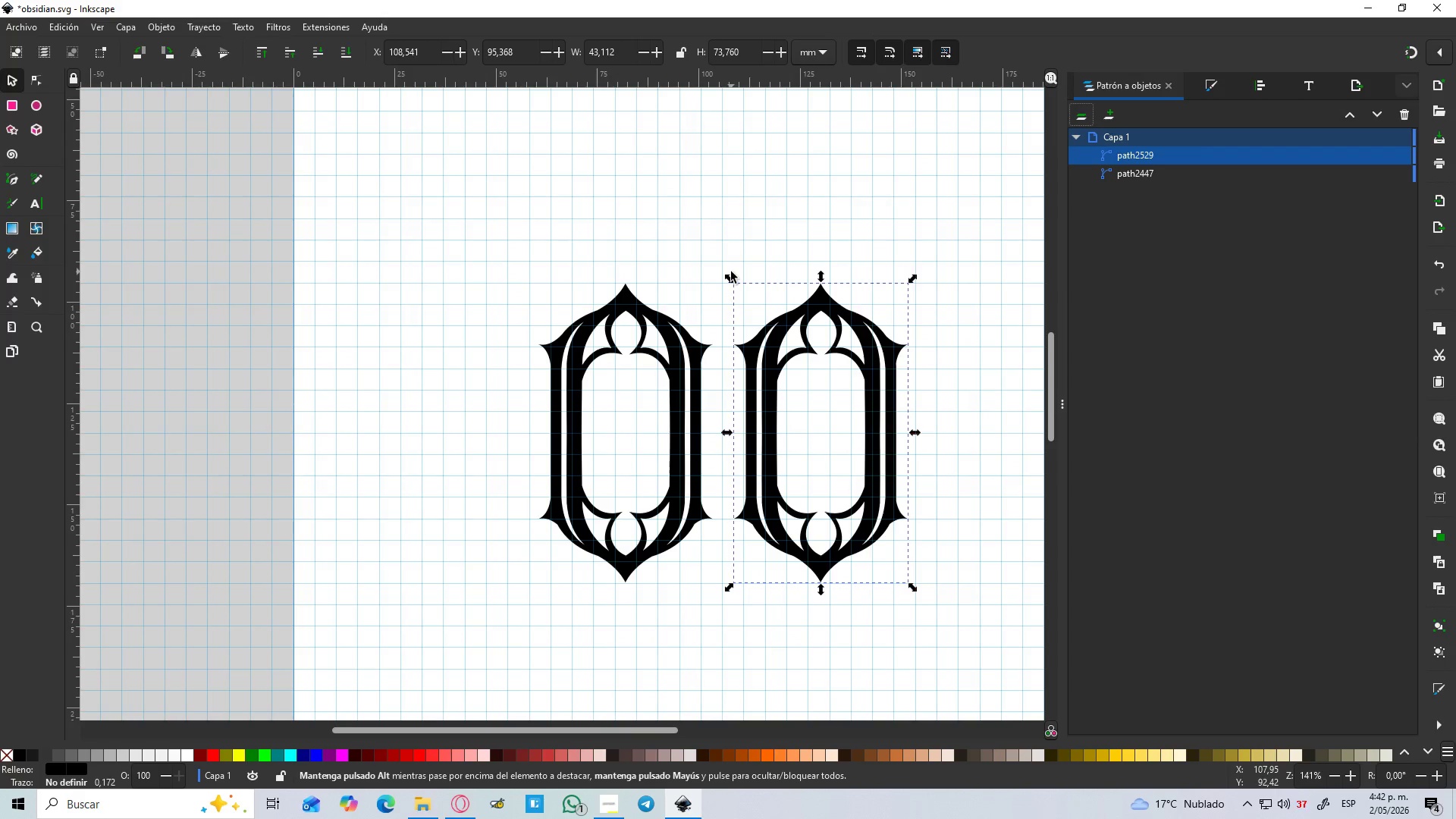 
type(vv)
 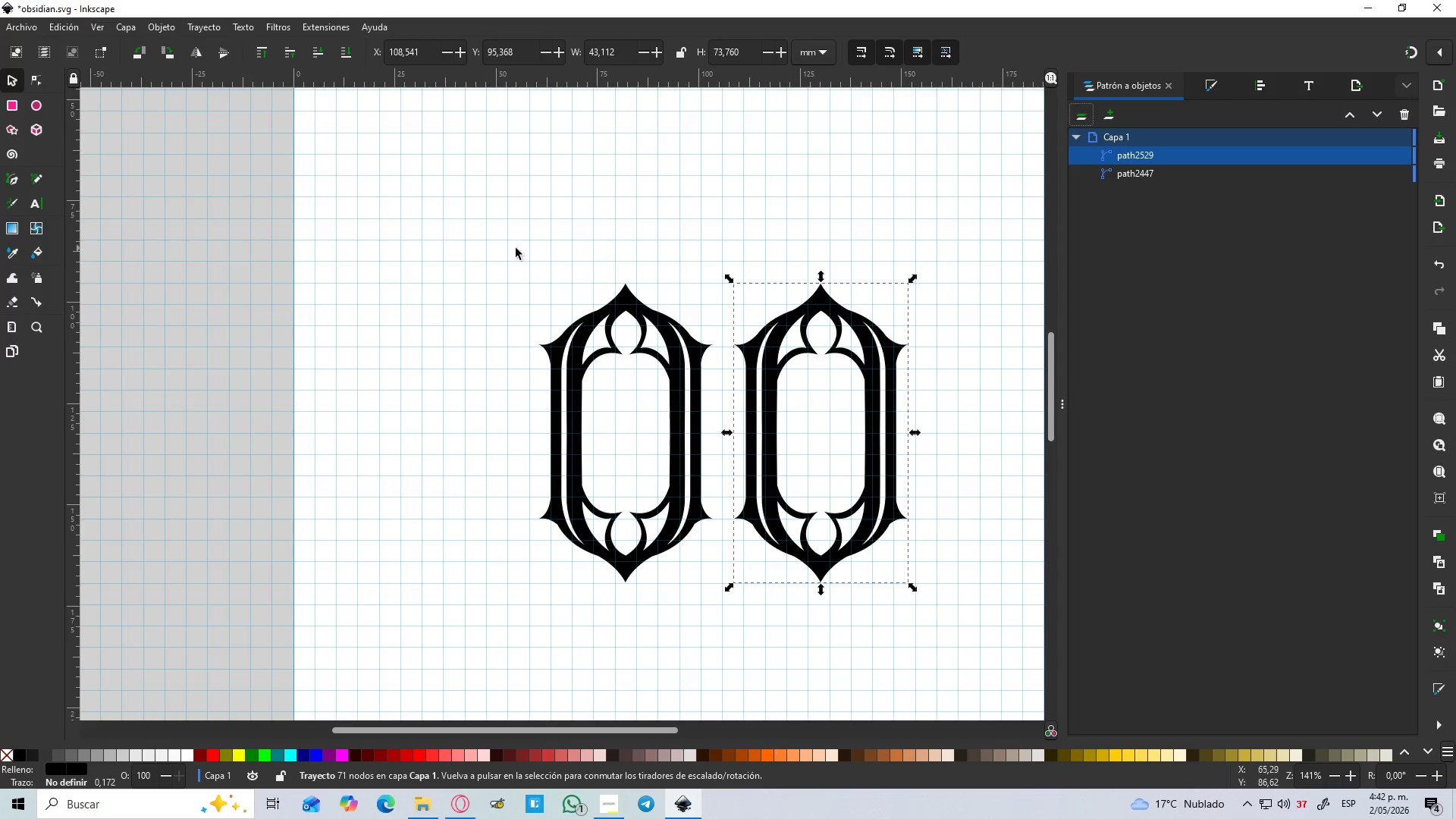 
hold_key(key=ControlLeft, duration=0.5)
 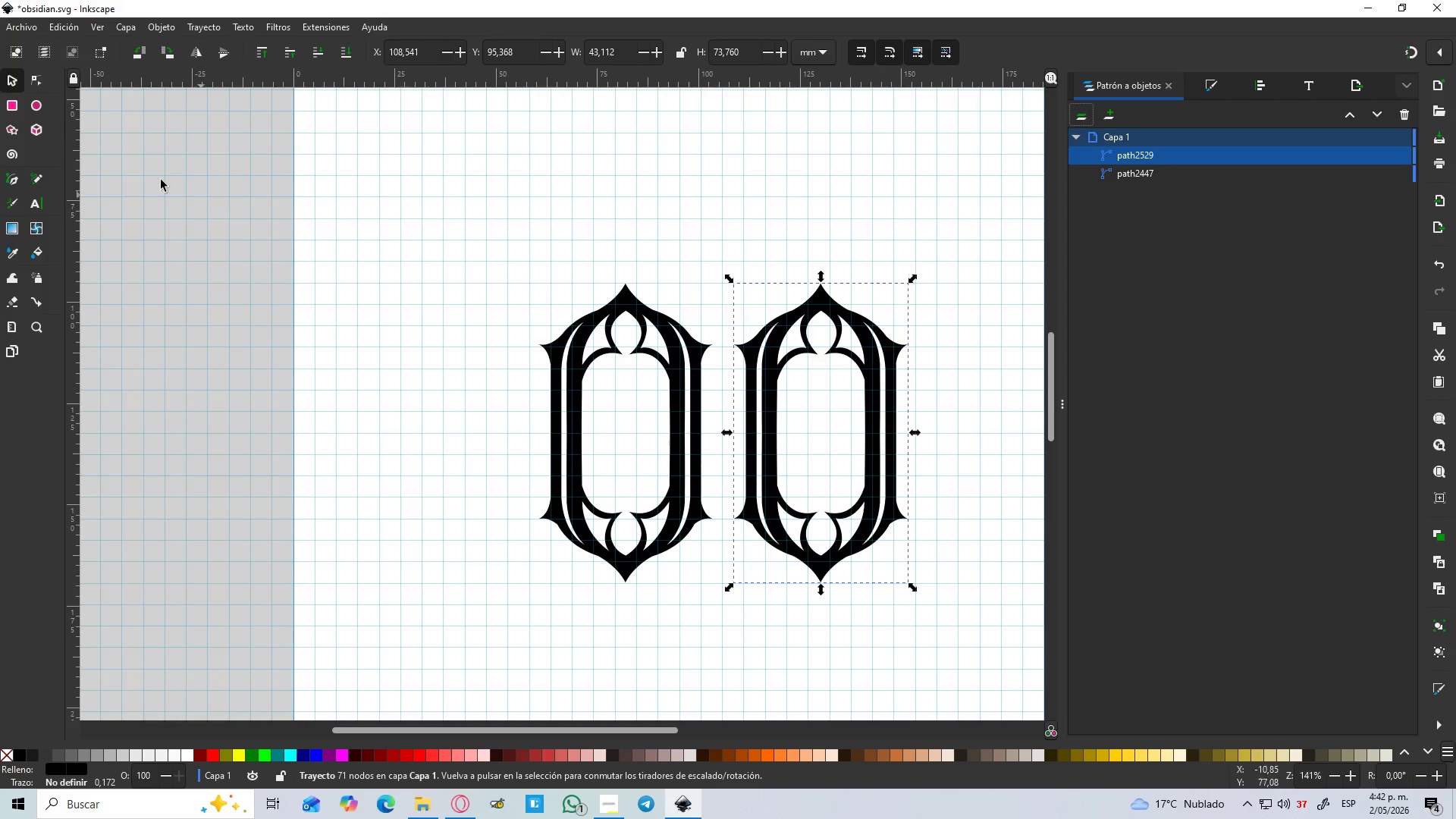 
left_click([416, 218])
 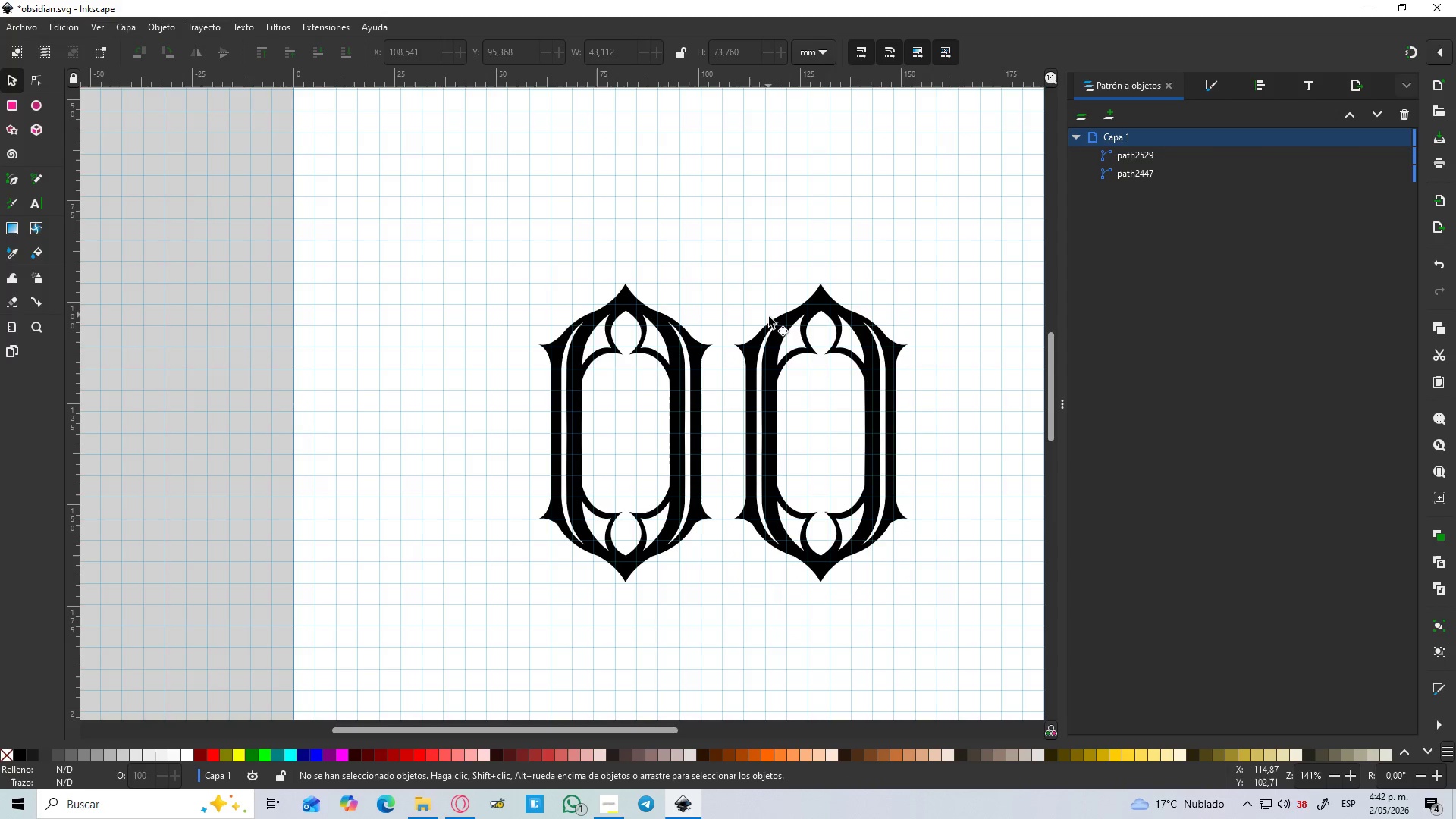 
key(B)
 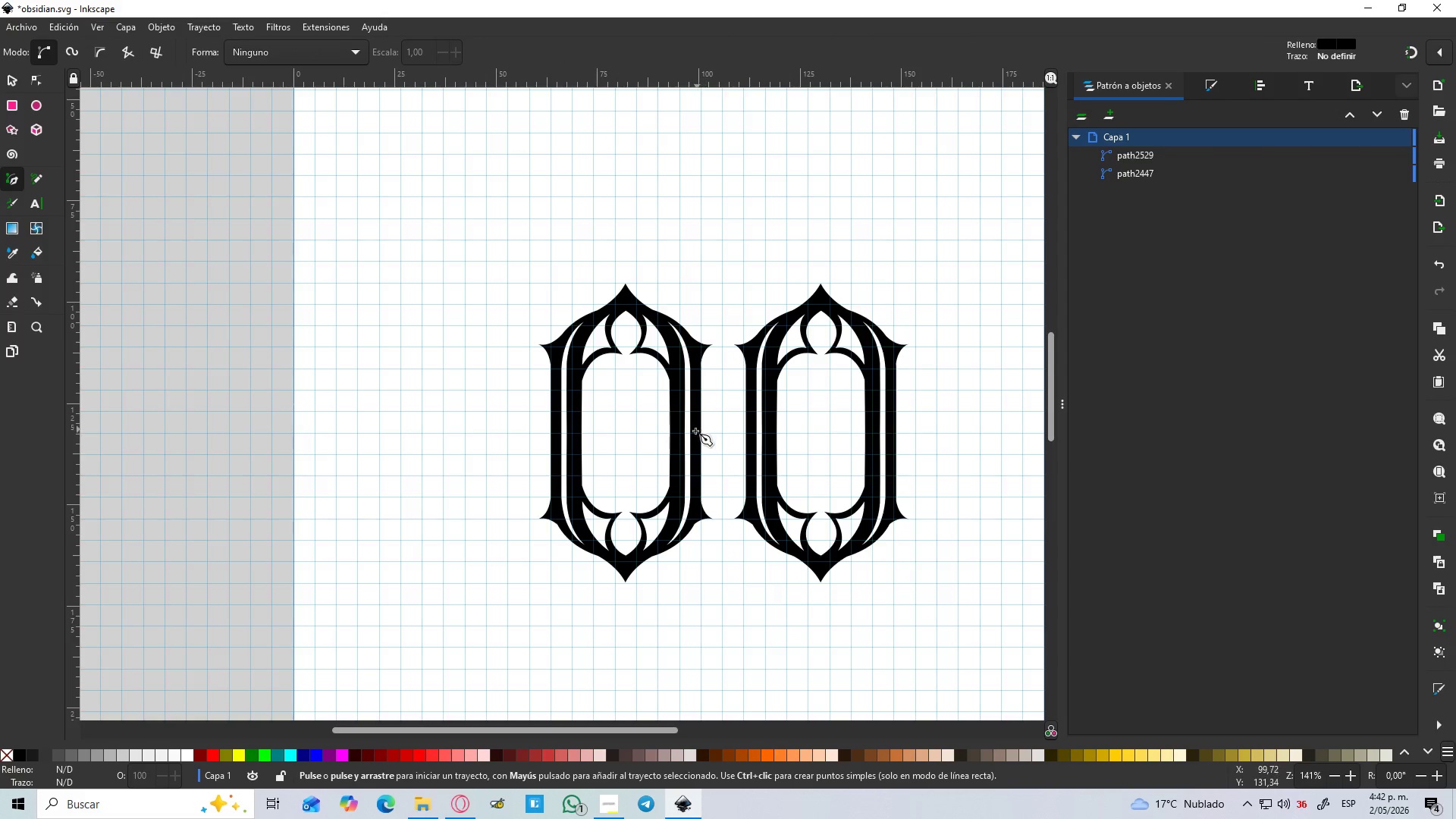 
left_click([693, 432])
 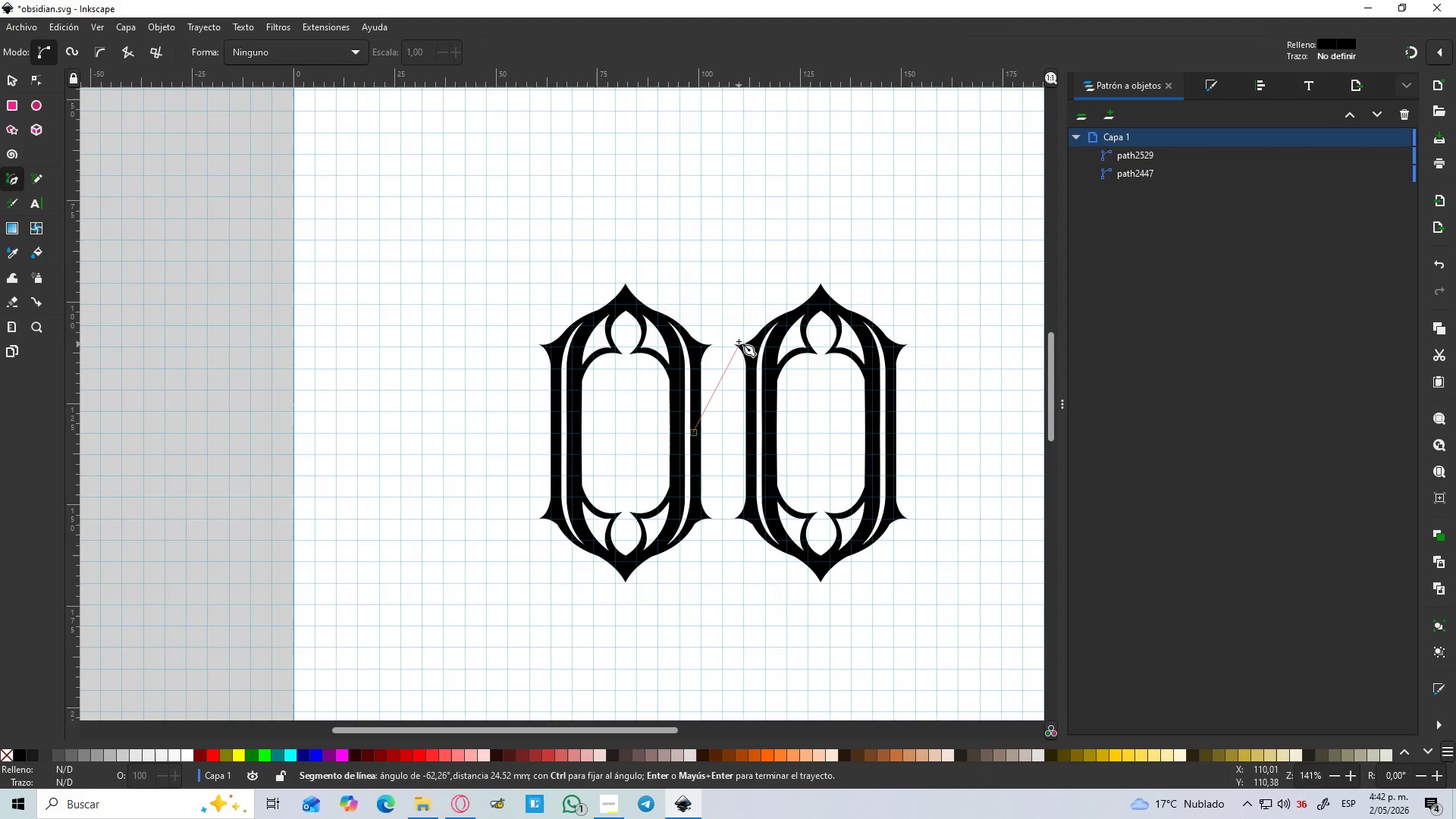 
left_click_drag(start_coordinate=[738, 337], to_coordinate=[695, 282])
 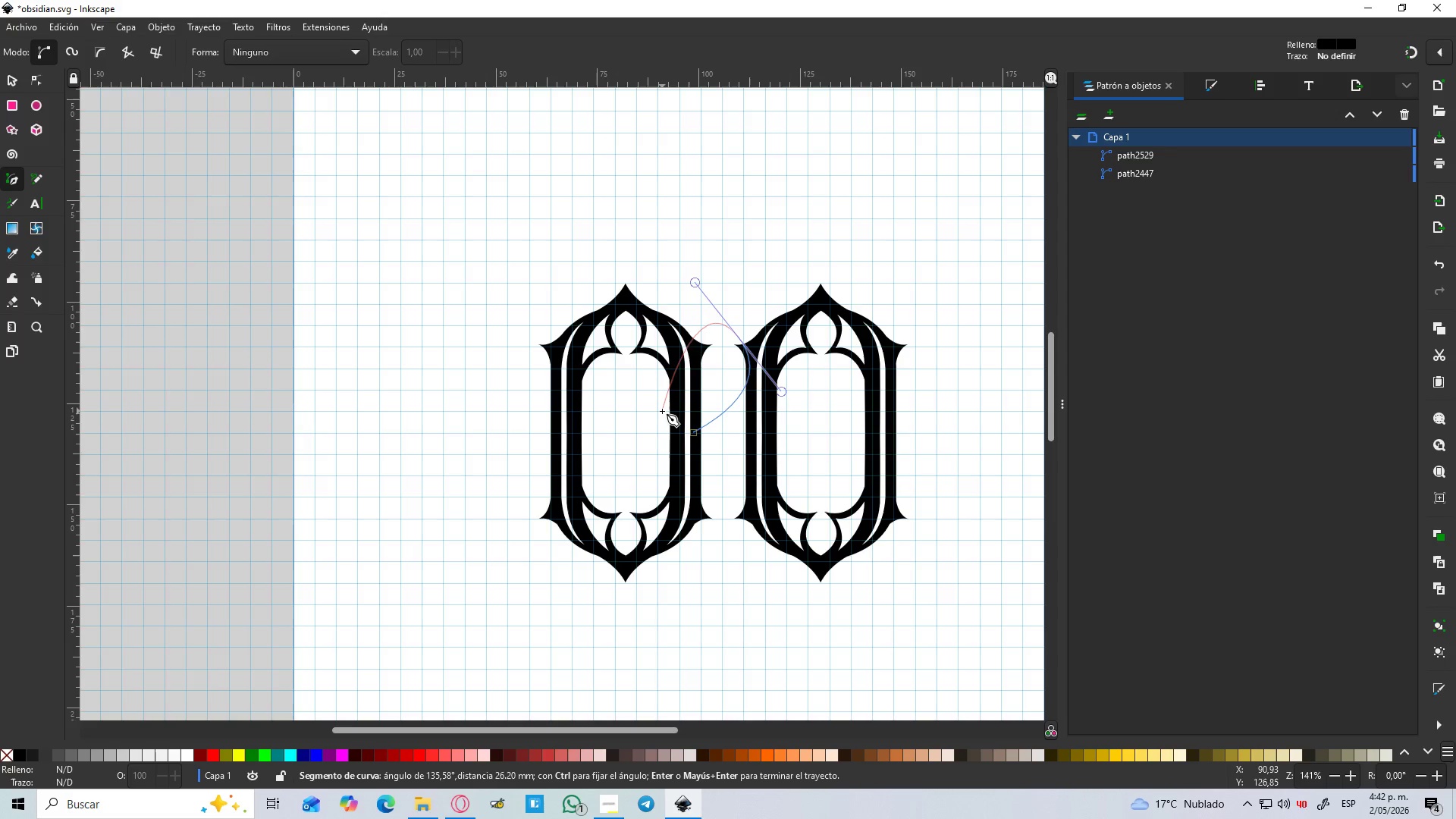 
left_click_drag(start_coordinate=[662, 420], to_coordinate=[696, 449])
 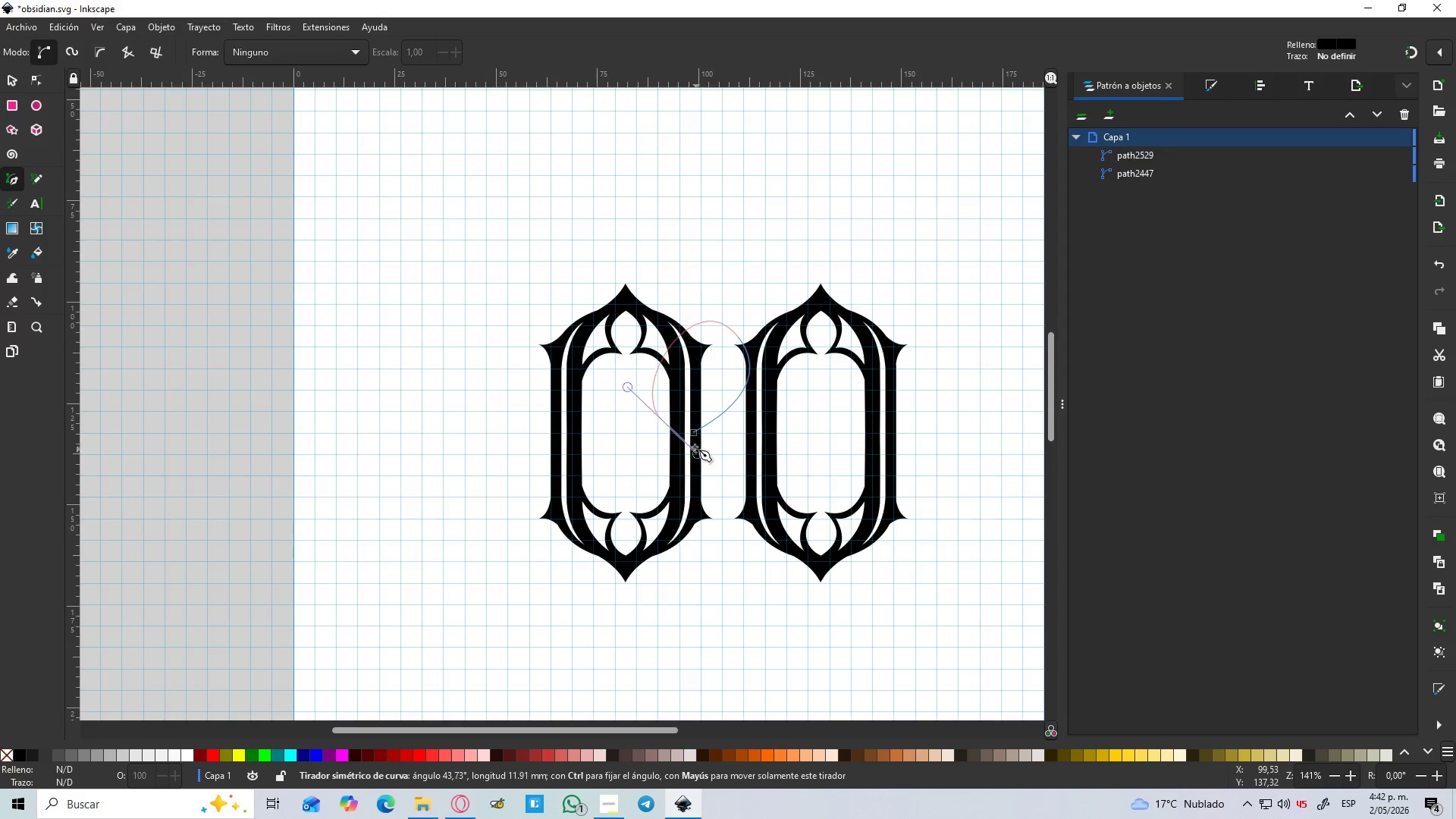 
key(Control+Z)
 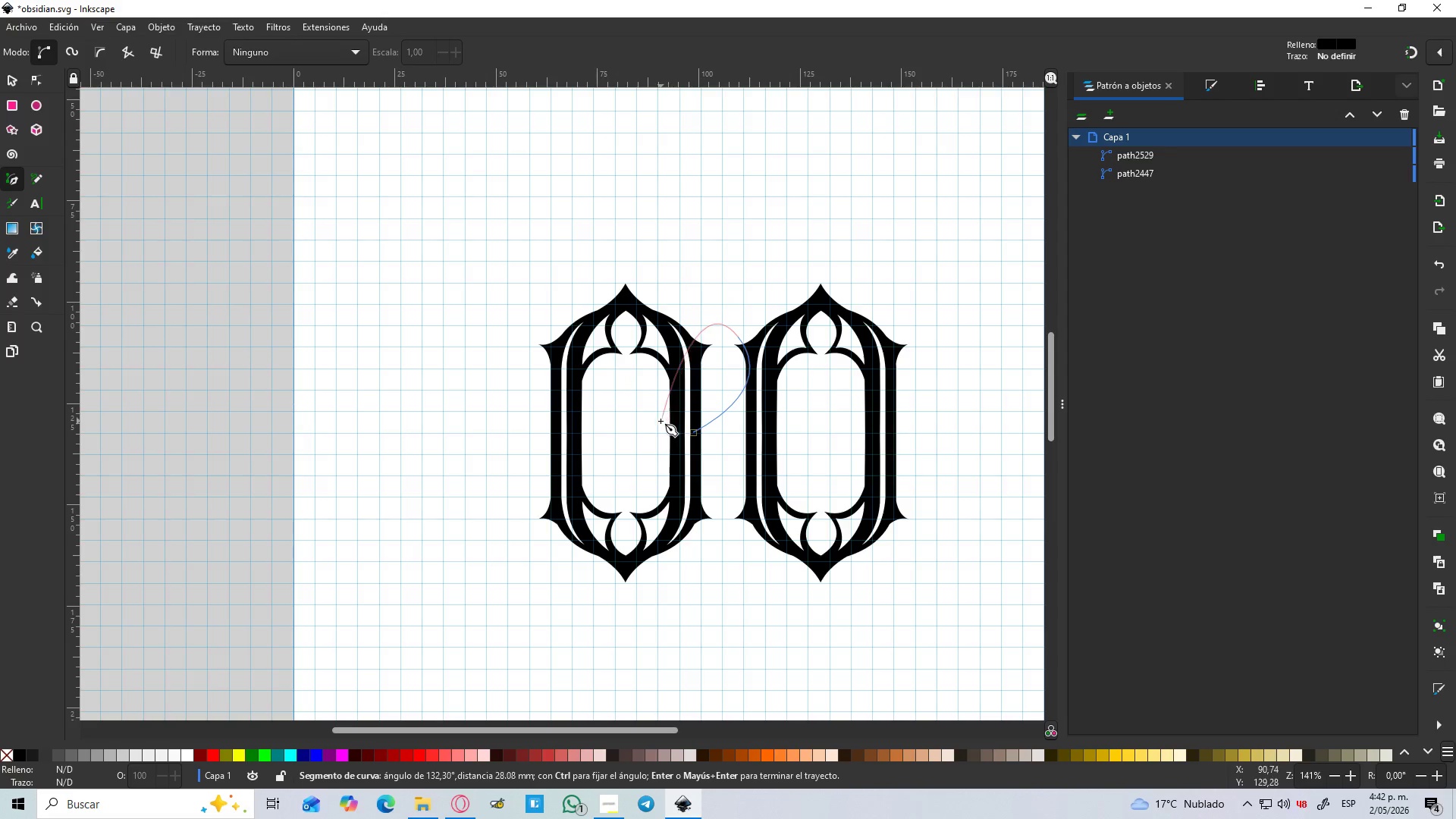 
key(Control+Z)
 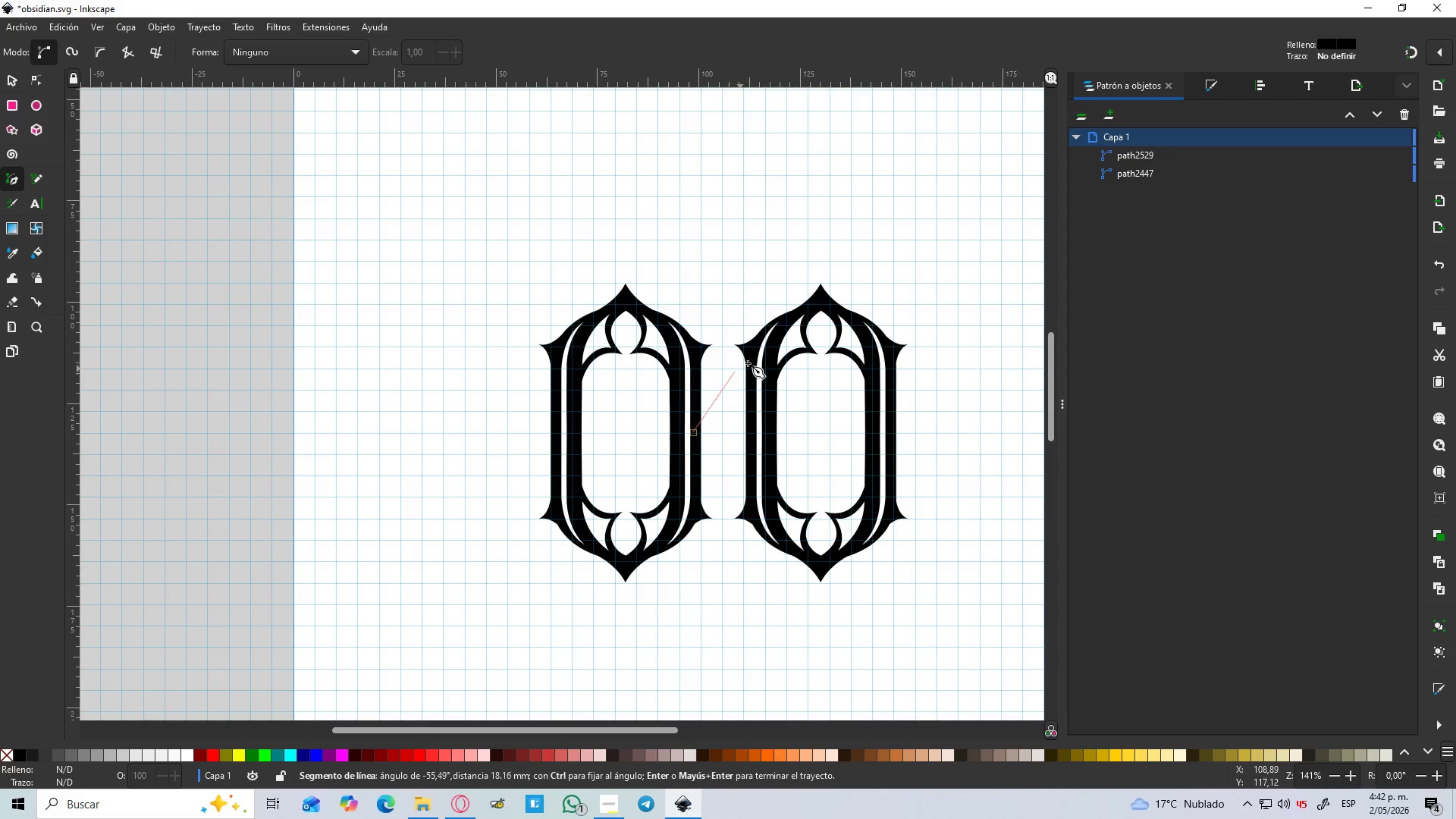 
left_click_drag(start_coordinate=[736, 349], to_coordinate=[686, 325])
 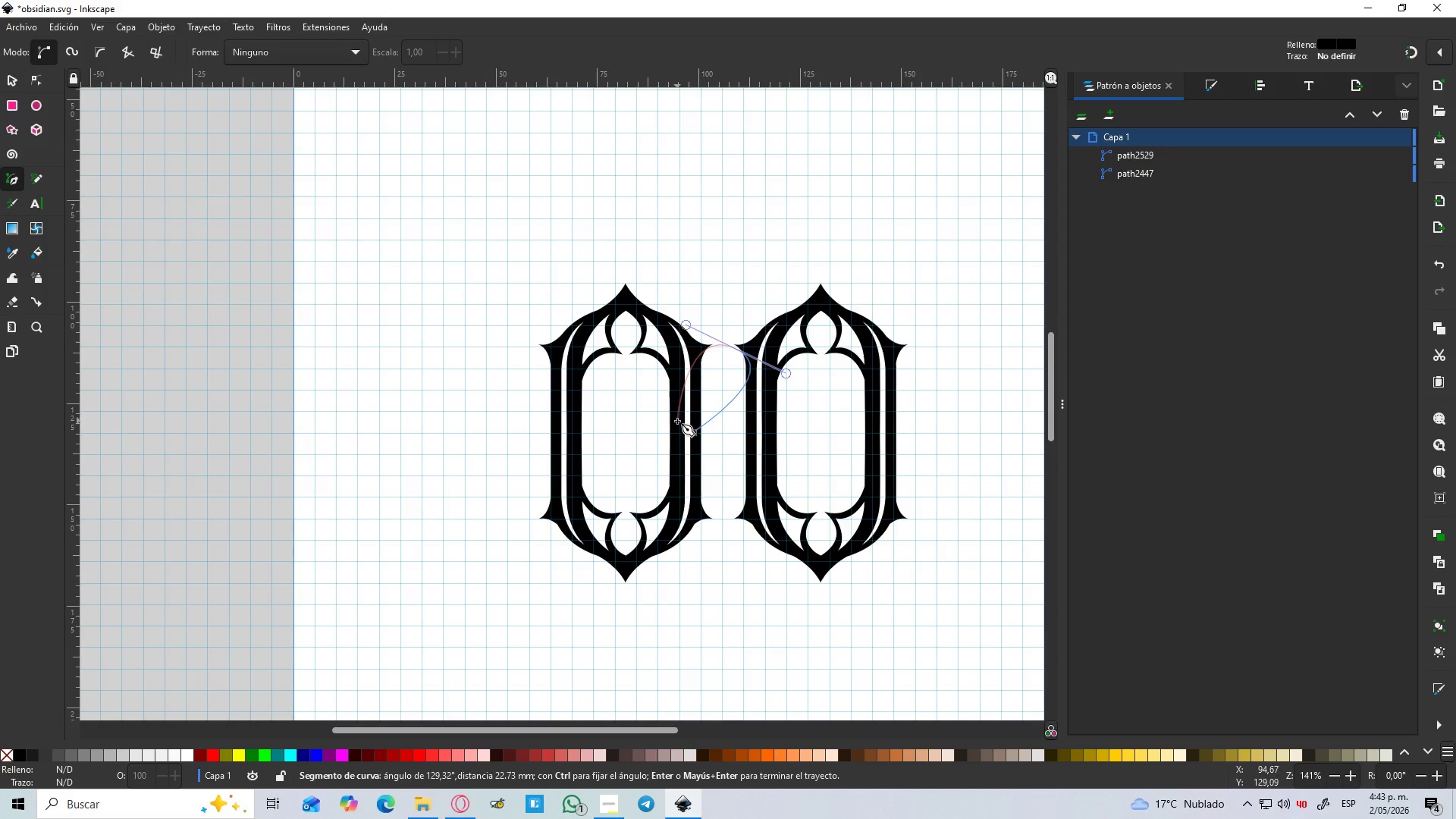 
left_click_drag(start_coordinate=[677, 422], to_coordinate=[699, 465])
 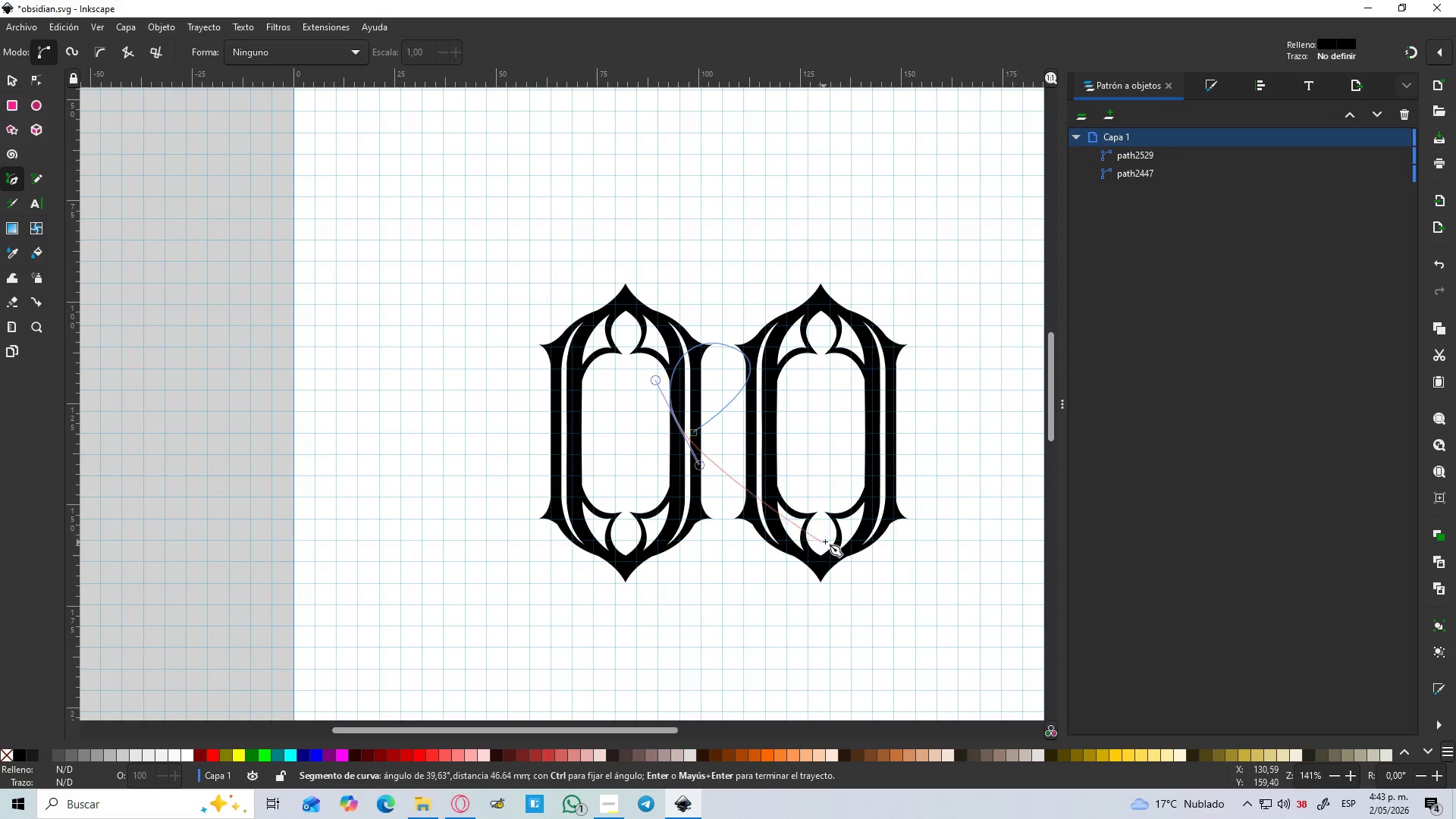 
left_click_drag(start_coordinate=[848, 516], to_coordinate=[941, 450])
 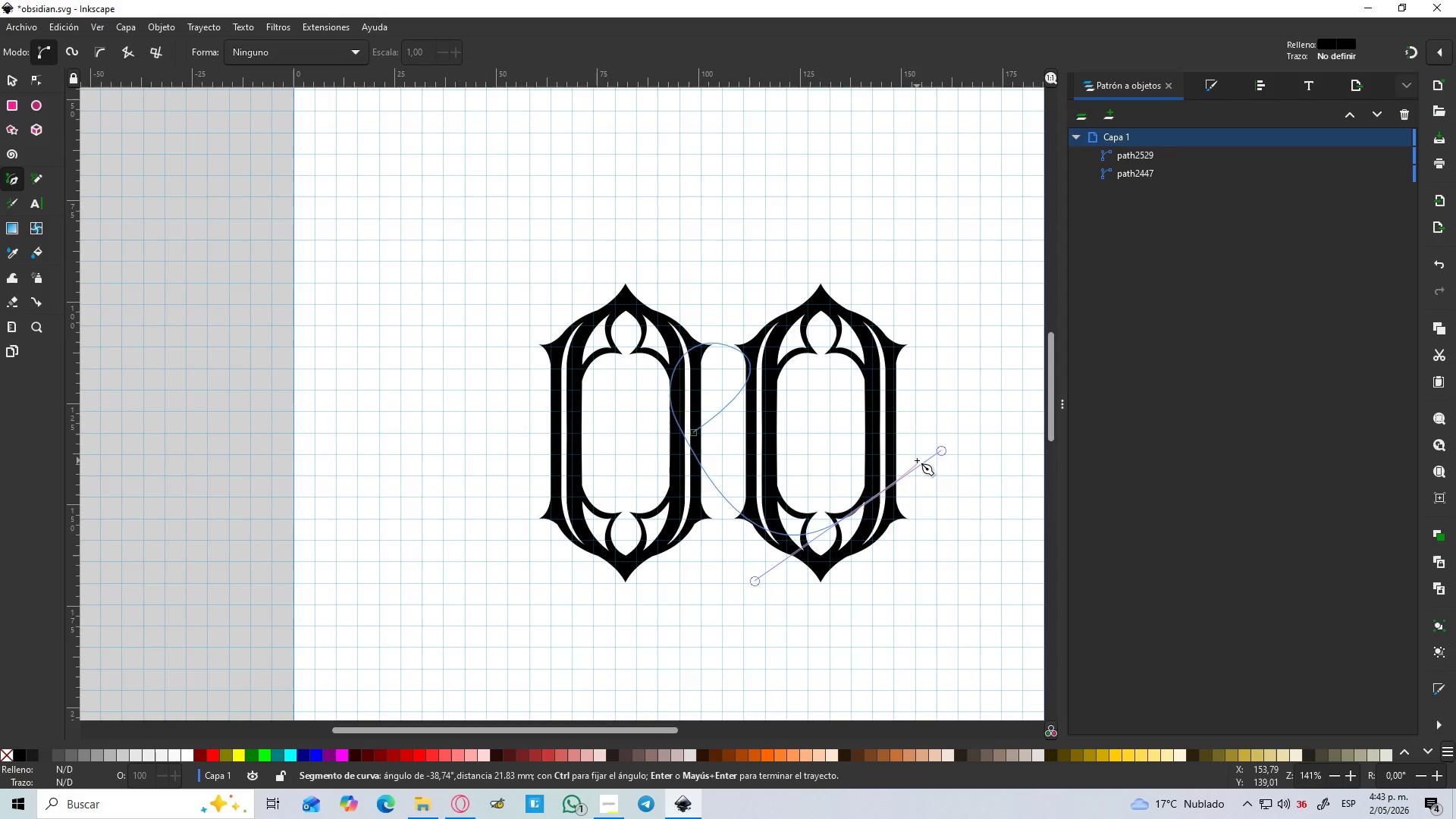 
key(Enter)
 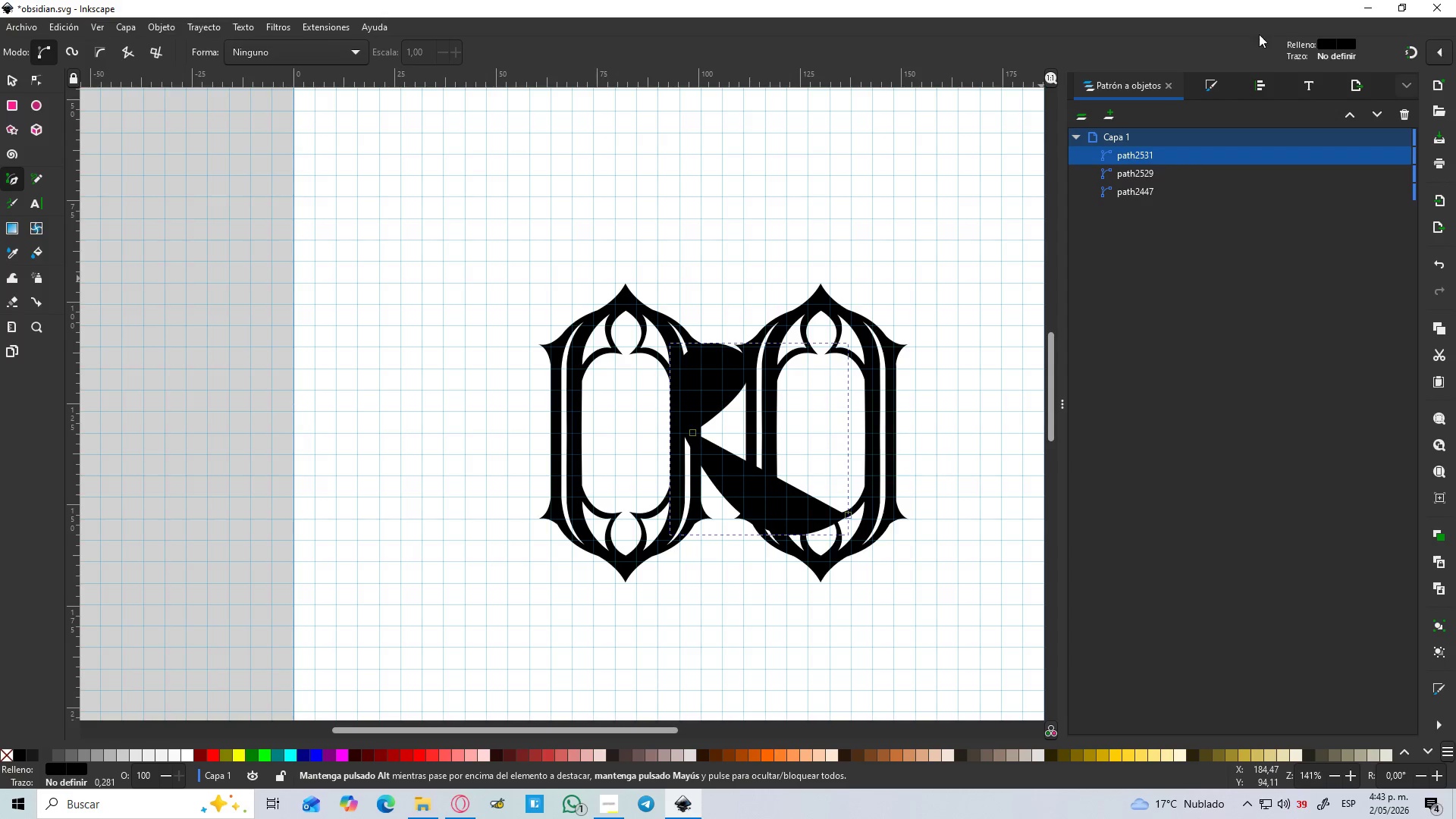 
left_click([1219, 86])
 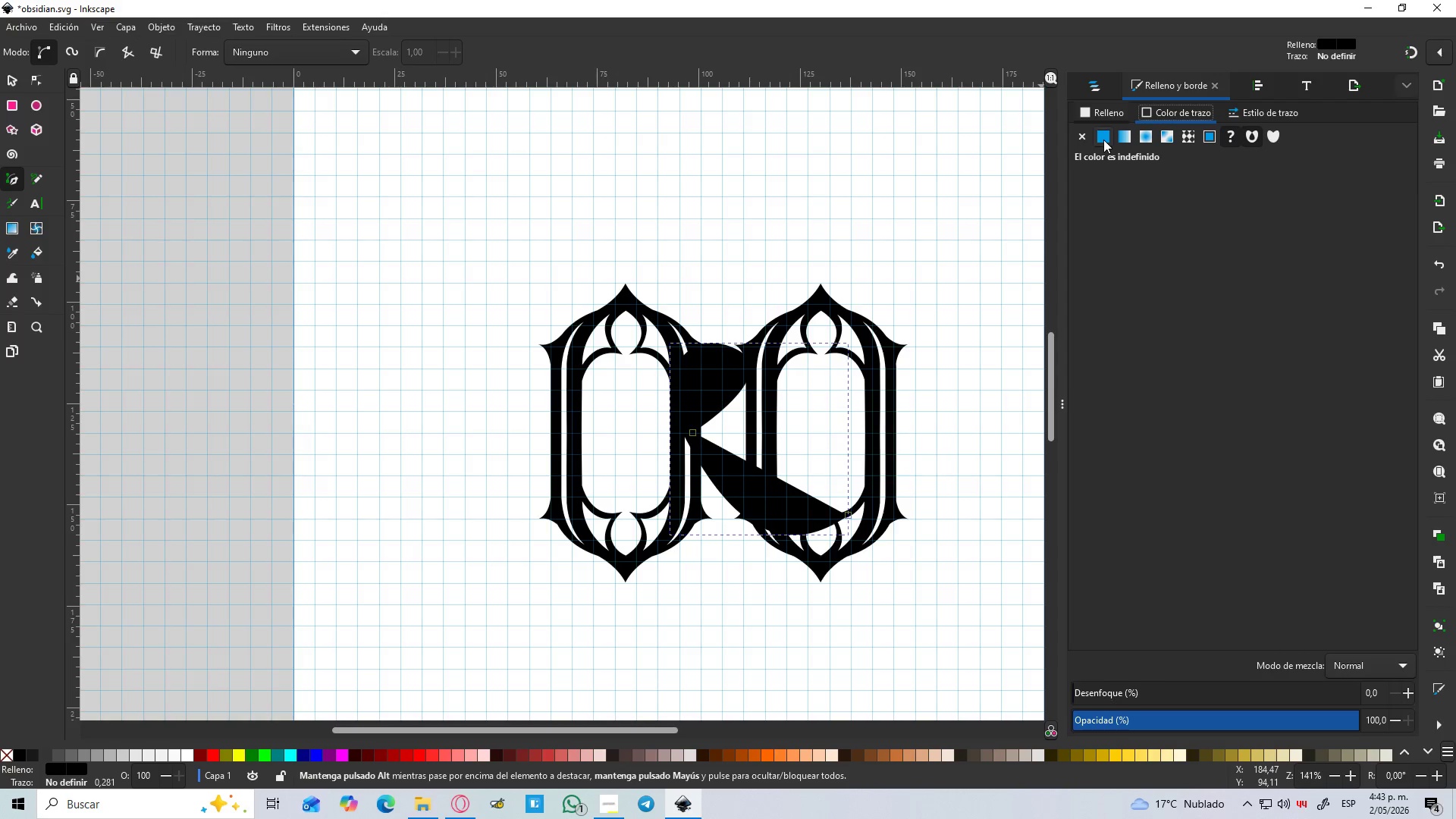 
double_click([1100, 111])
 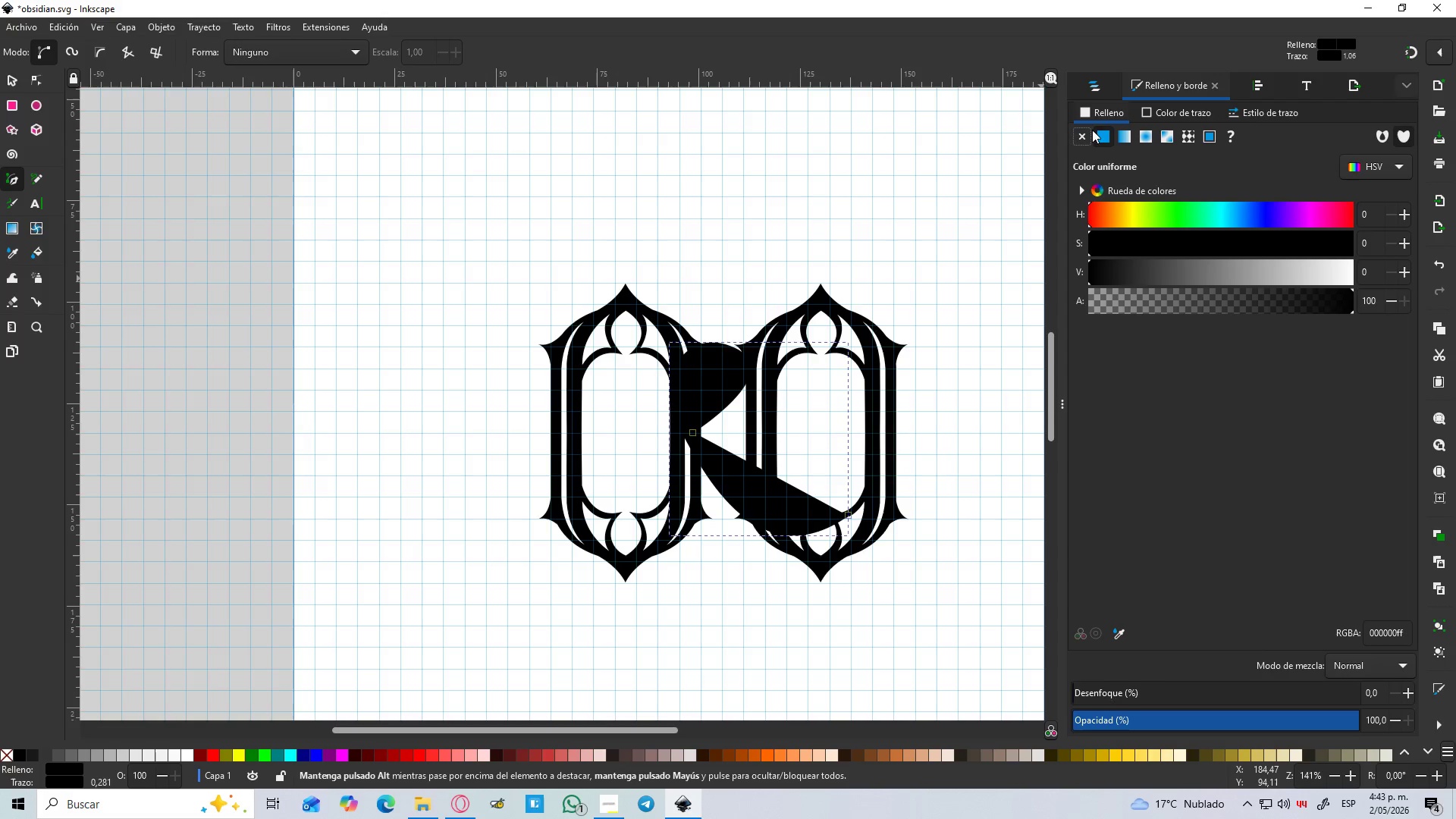 
left_click([1087, 135])
 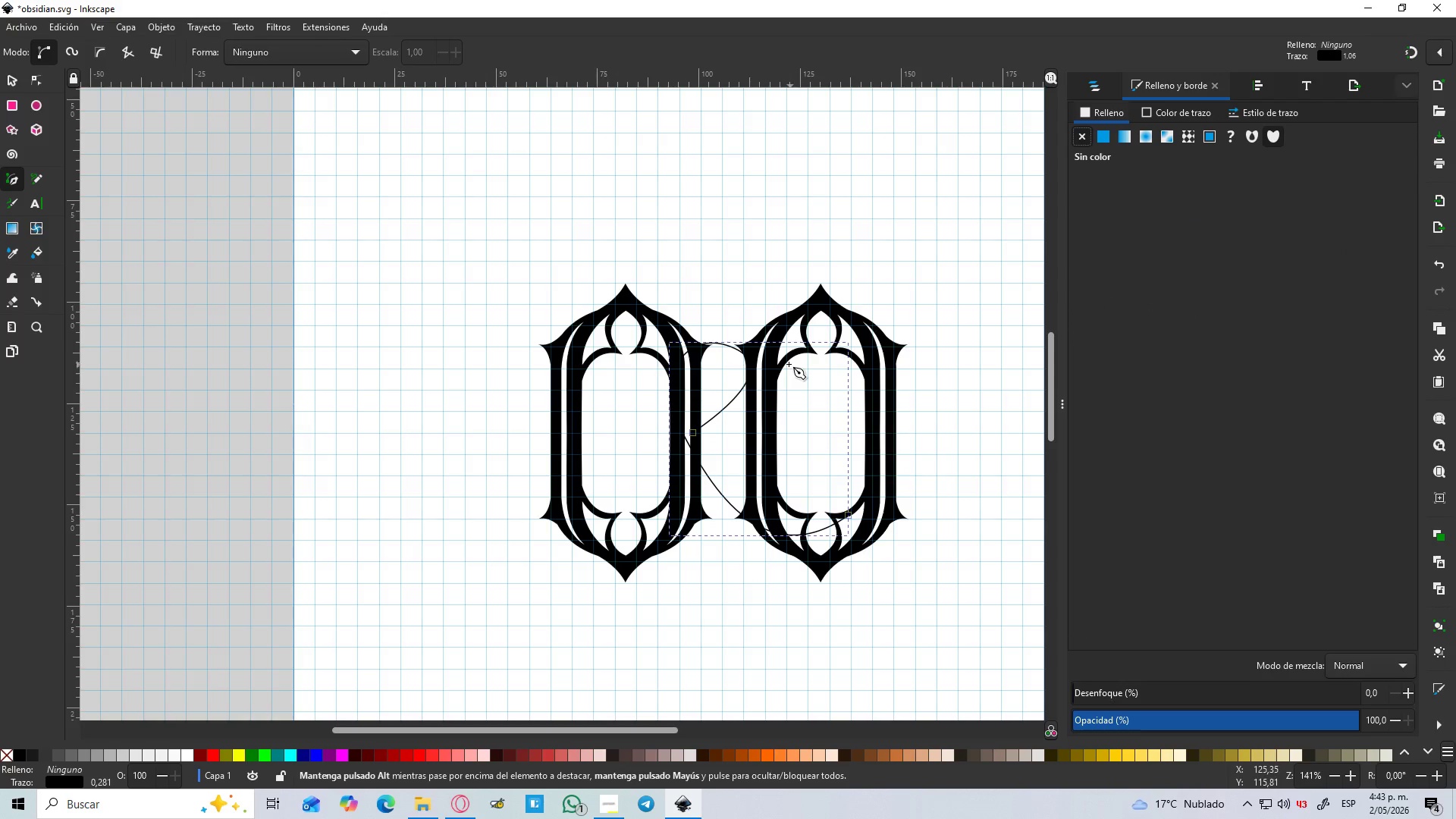 
hold_key(key=ControlLeft, duration=0.42)
scroll: coordinate [711, 444], scroll_direction: up, amount: 1.0
 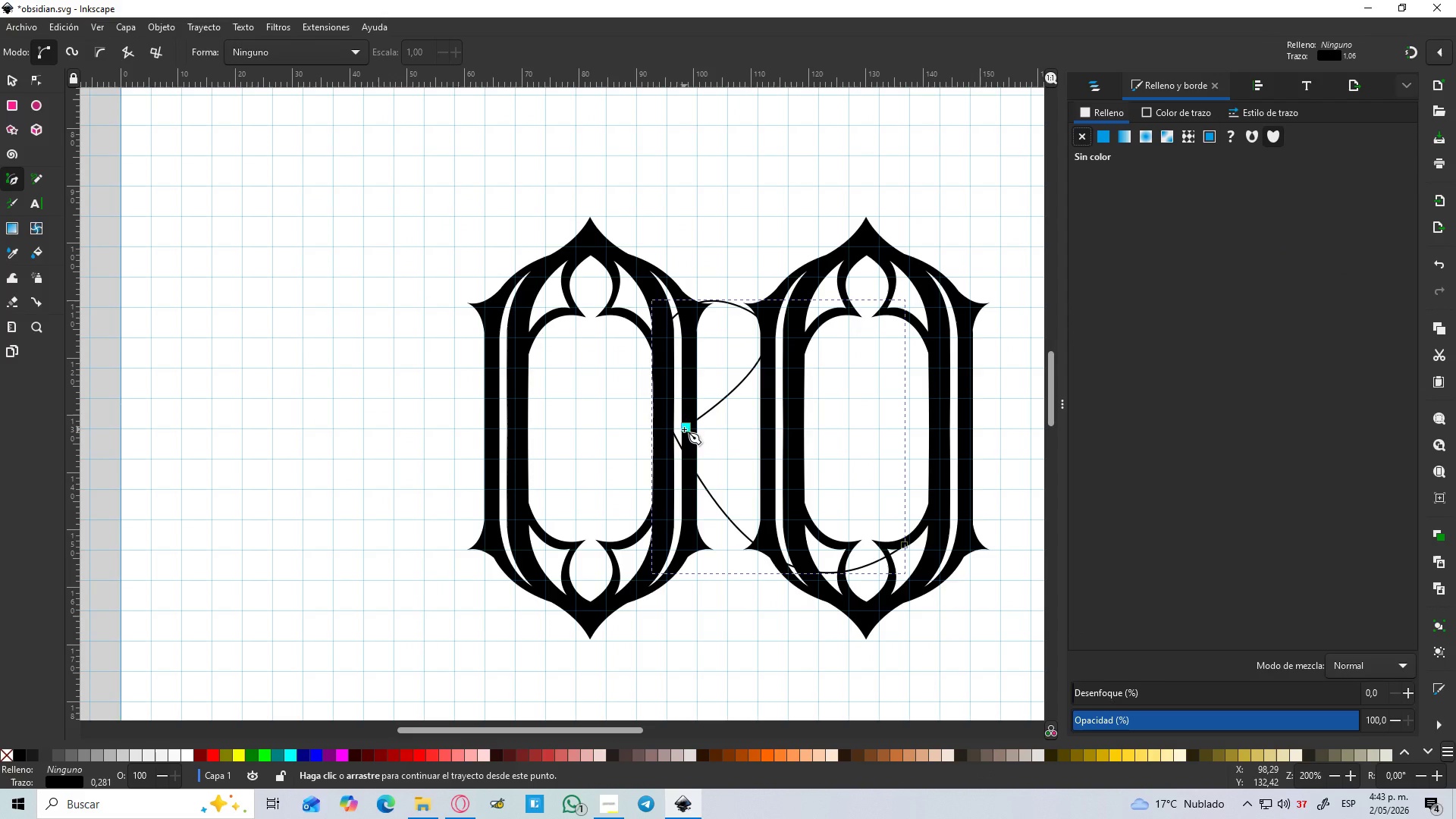 
left_click([684, 429])
 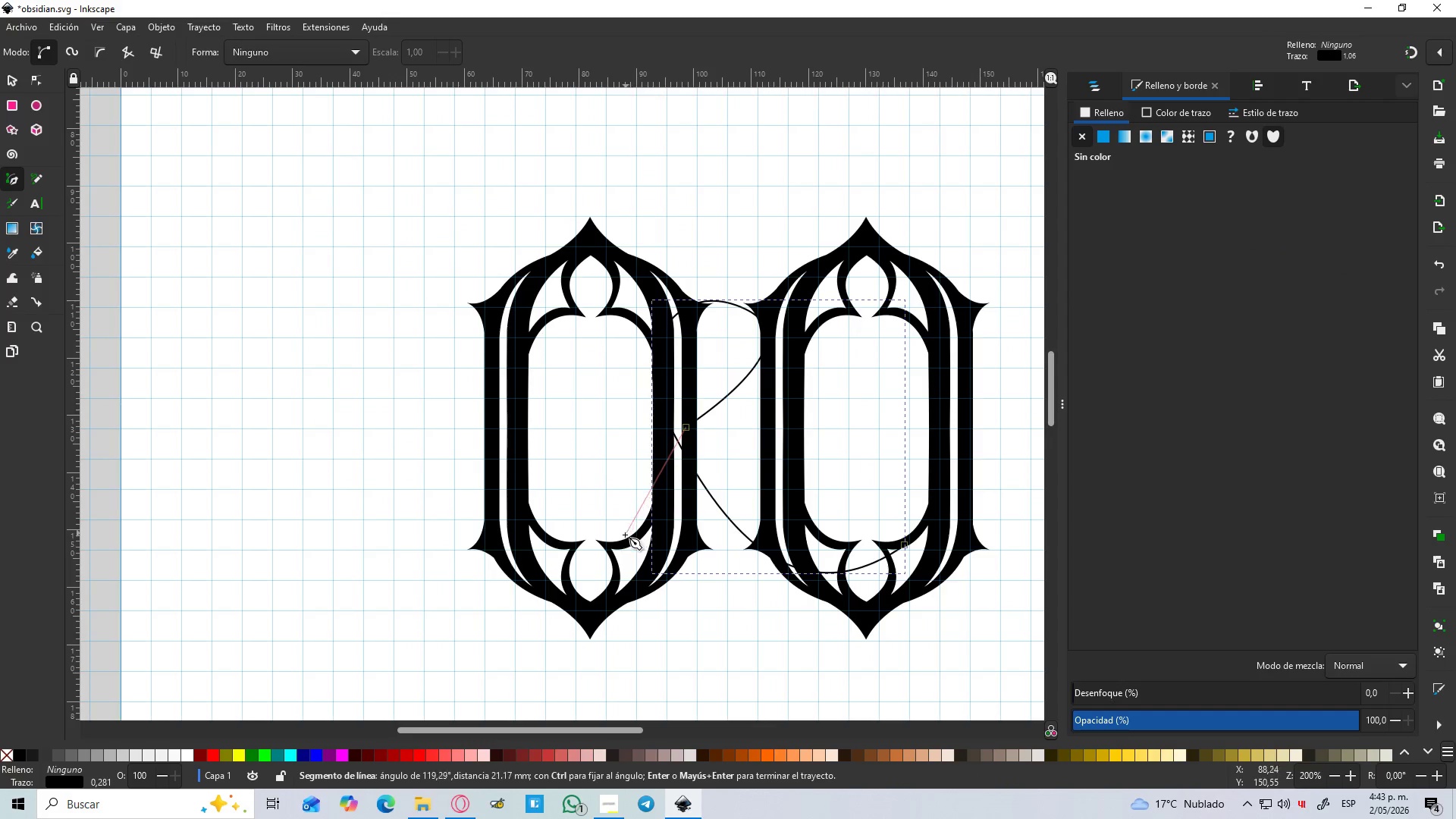 
left_click_drag(start_coordinate=[615, 544], to_coordinate=[696, 661])
 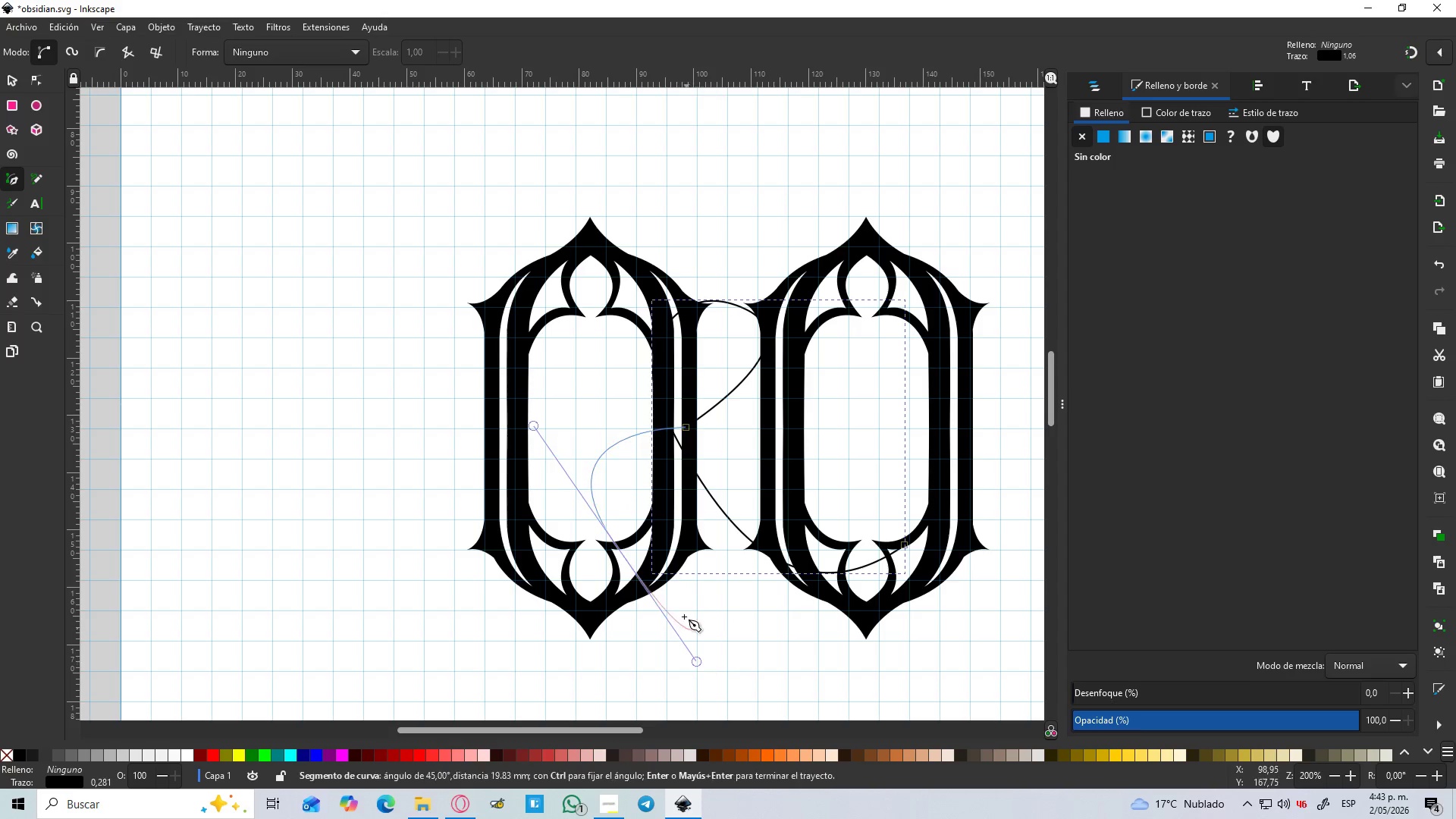 
key(Control+Z)
 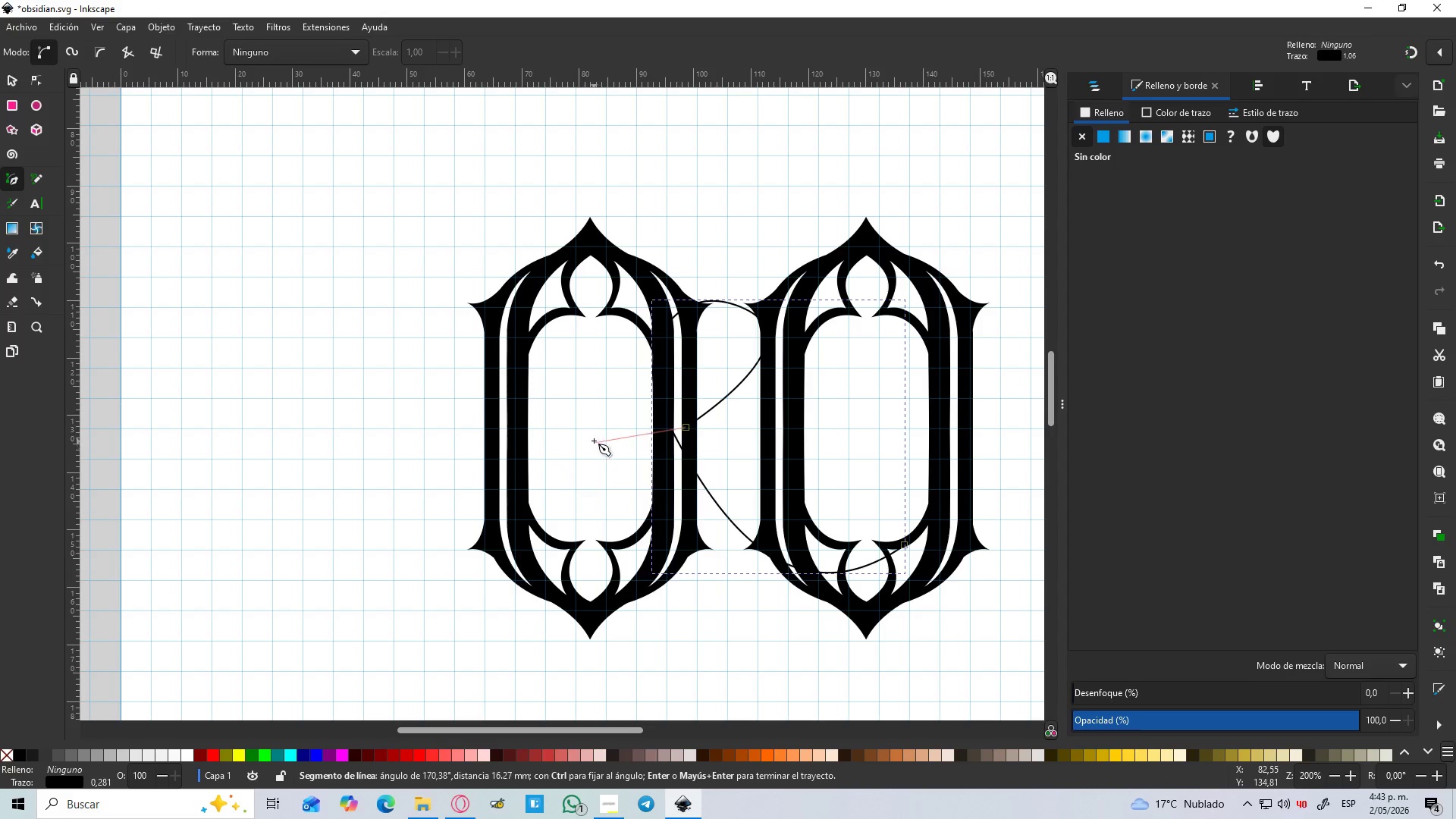 
left_click_drag(start_coordinate=[594, 436], to_coordinate=[573, 521])
 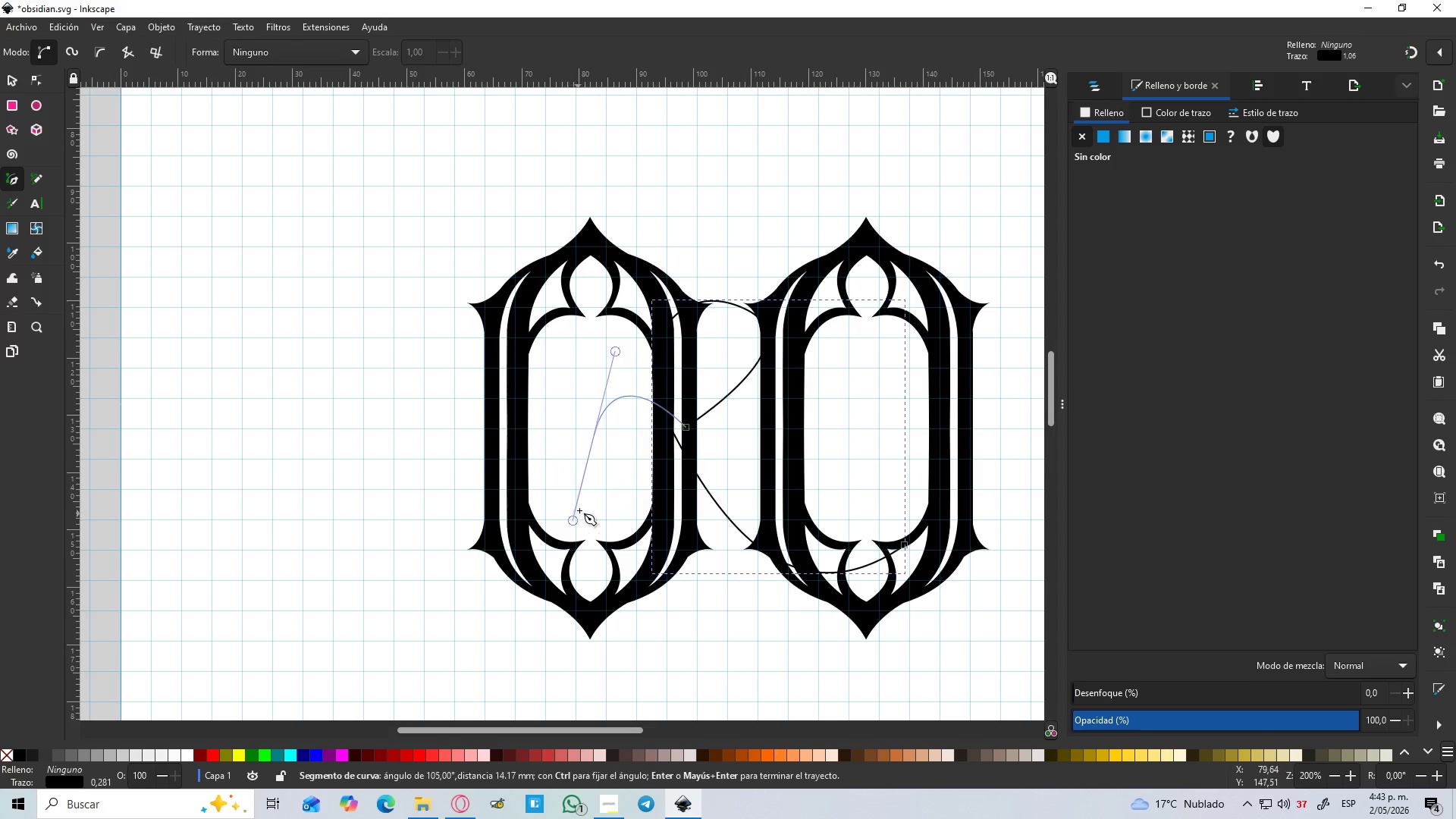 
key(Control+Z)
 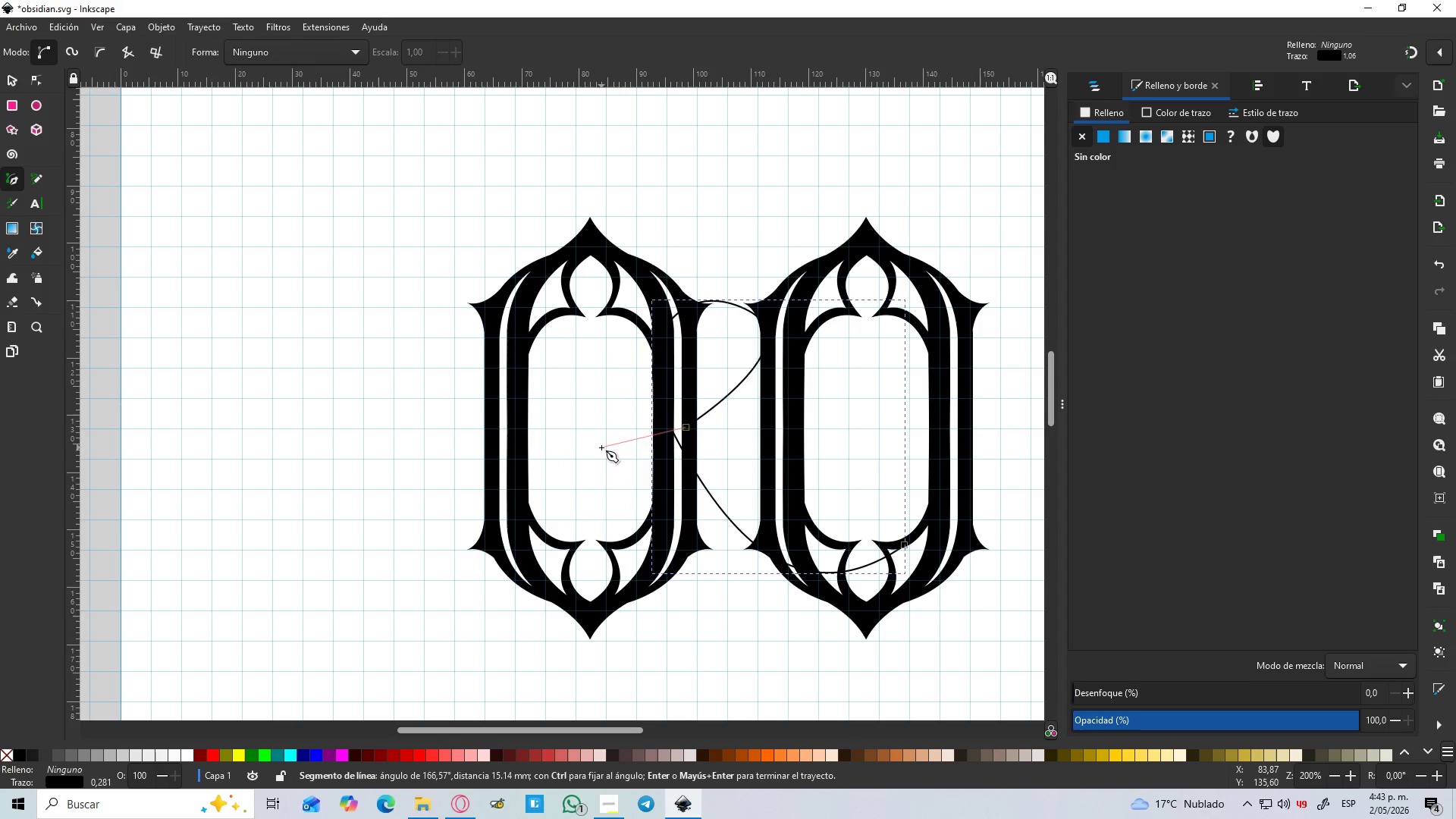 
left_click_drag(start_coordinate=[582, 462], to_coordinate=[561, 540])
 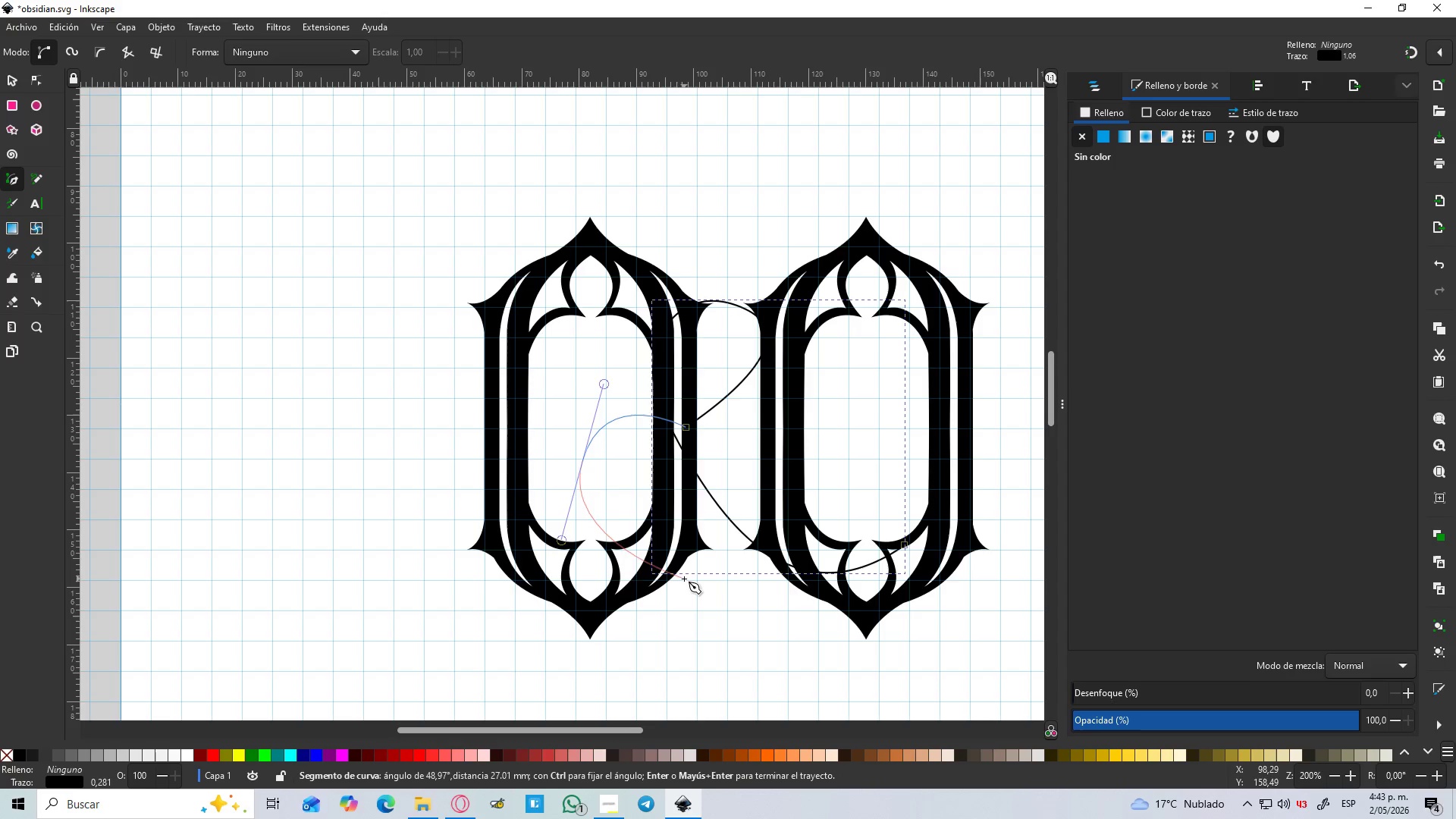 
left_click_drag(start_coordinate=[685, 579], to_coordinate=[750, 575])
 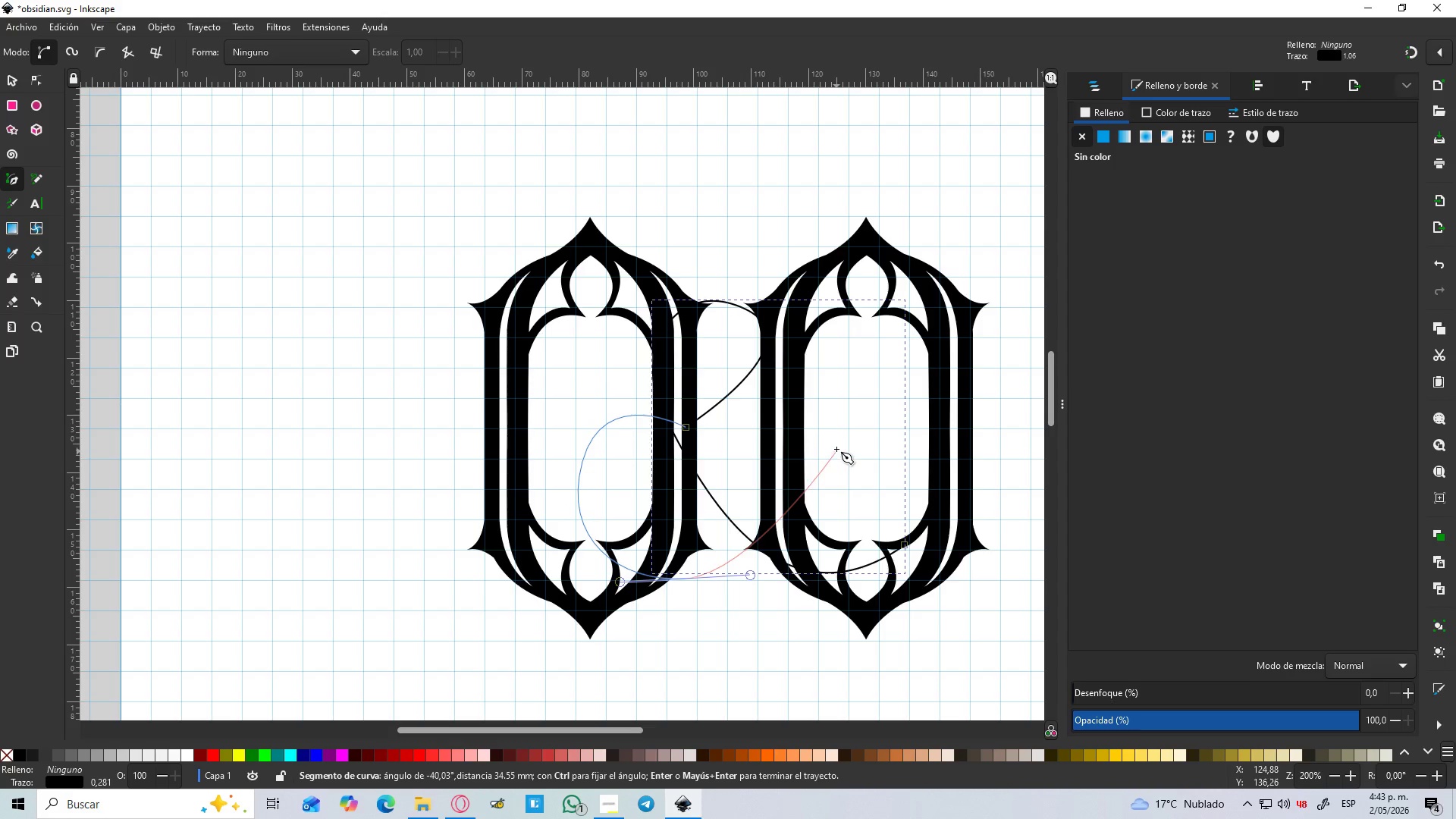 
left_click_drag(start_coordinate=[836, 443], to_coordinate=[864, 377])
 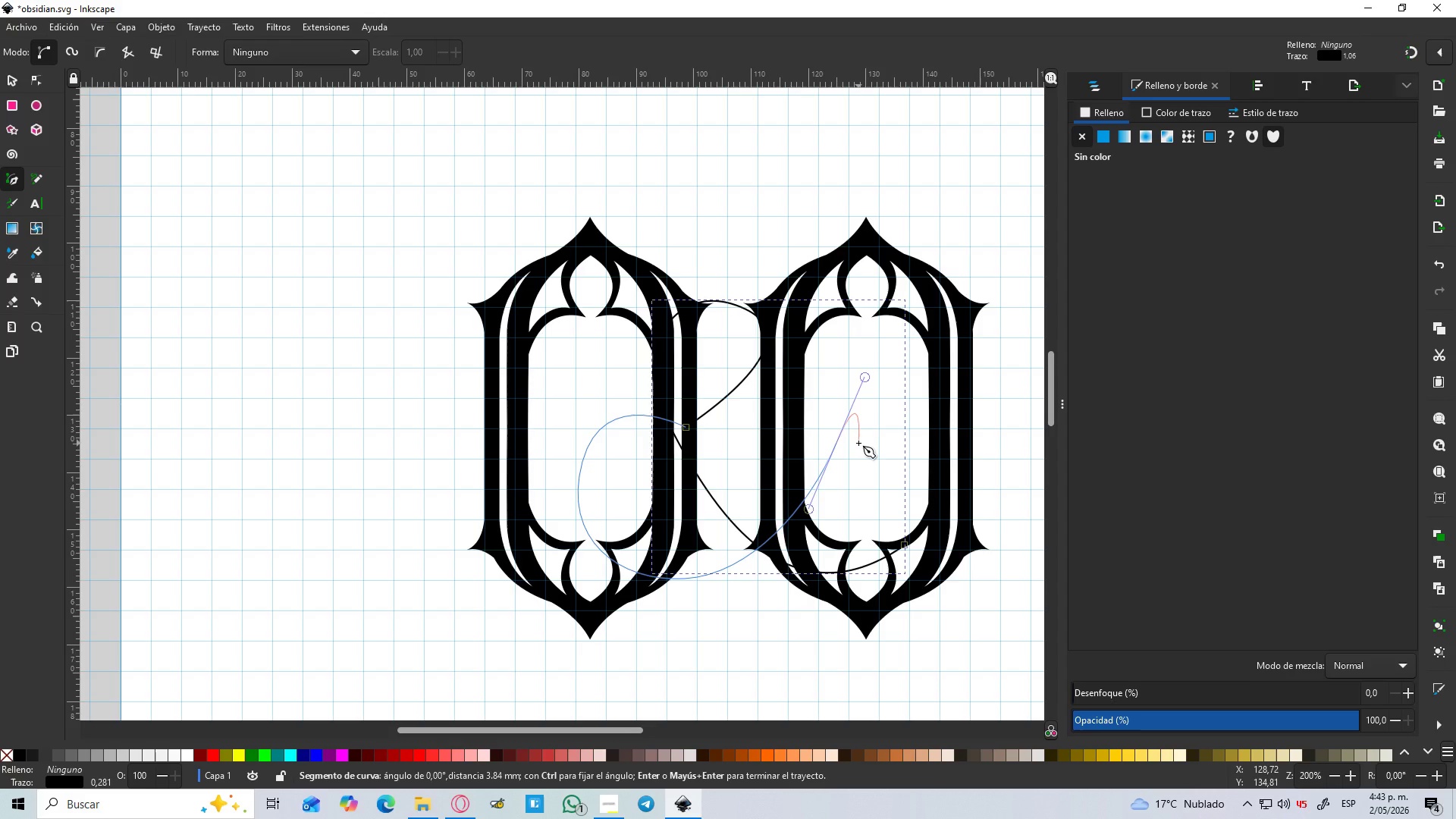 
key(Enter)
 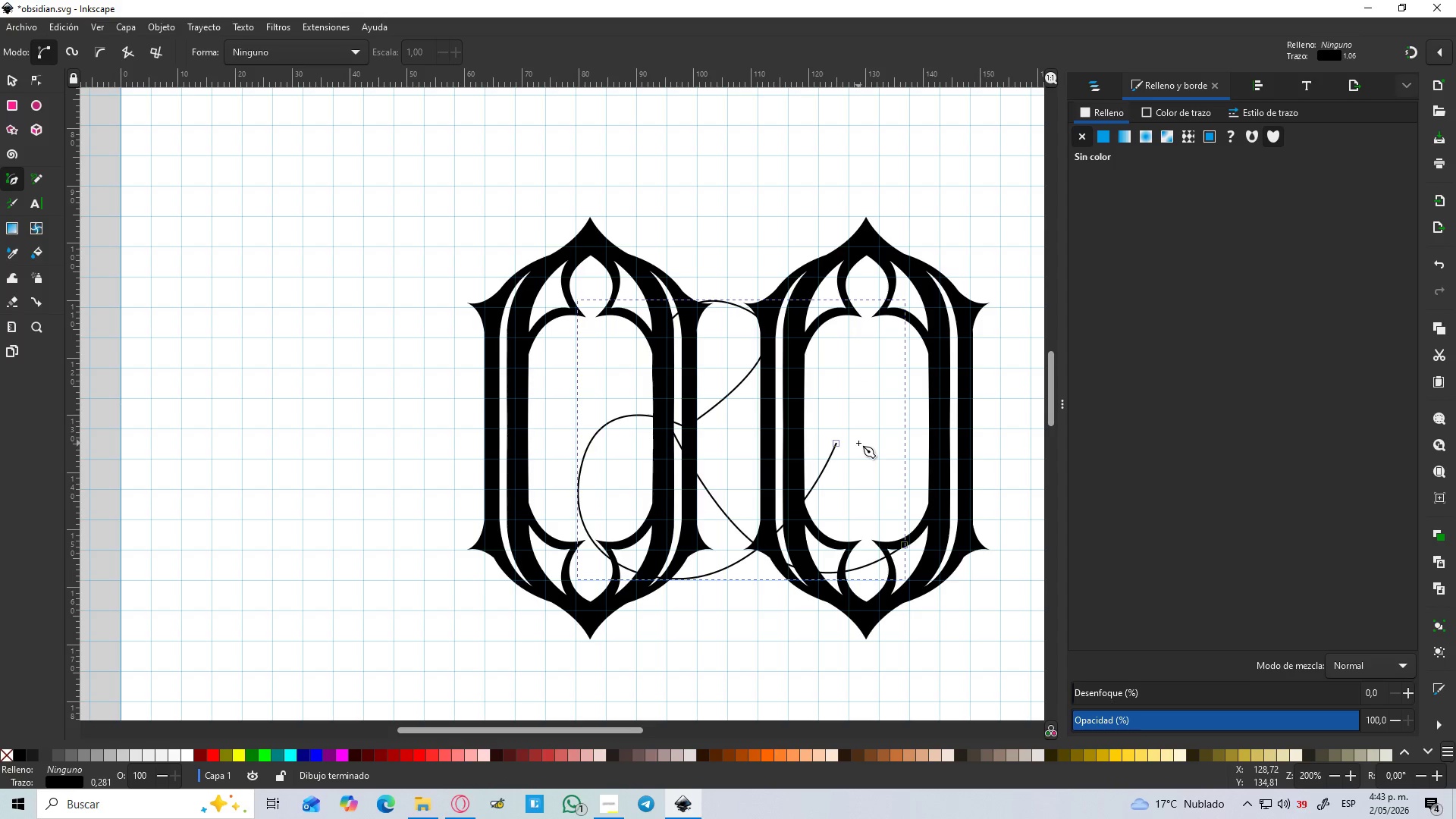 
hold_key(key=ControlLeft, duration=1.51)
scroll: coordinate [689, 376], scroll_direction: down, amount: 1.0
 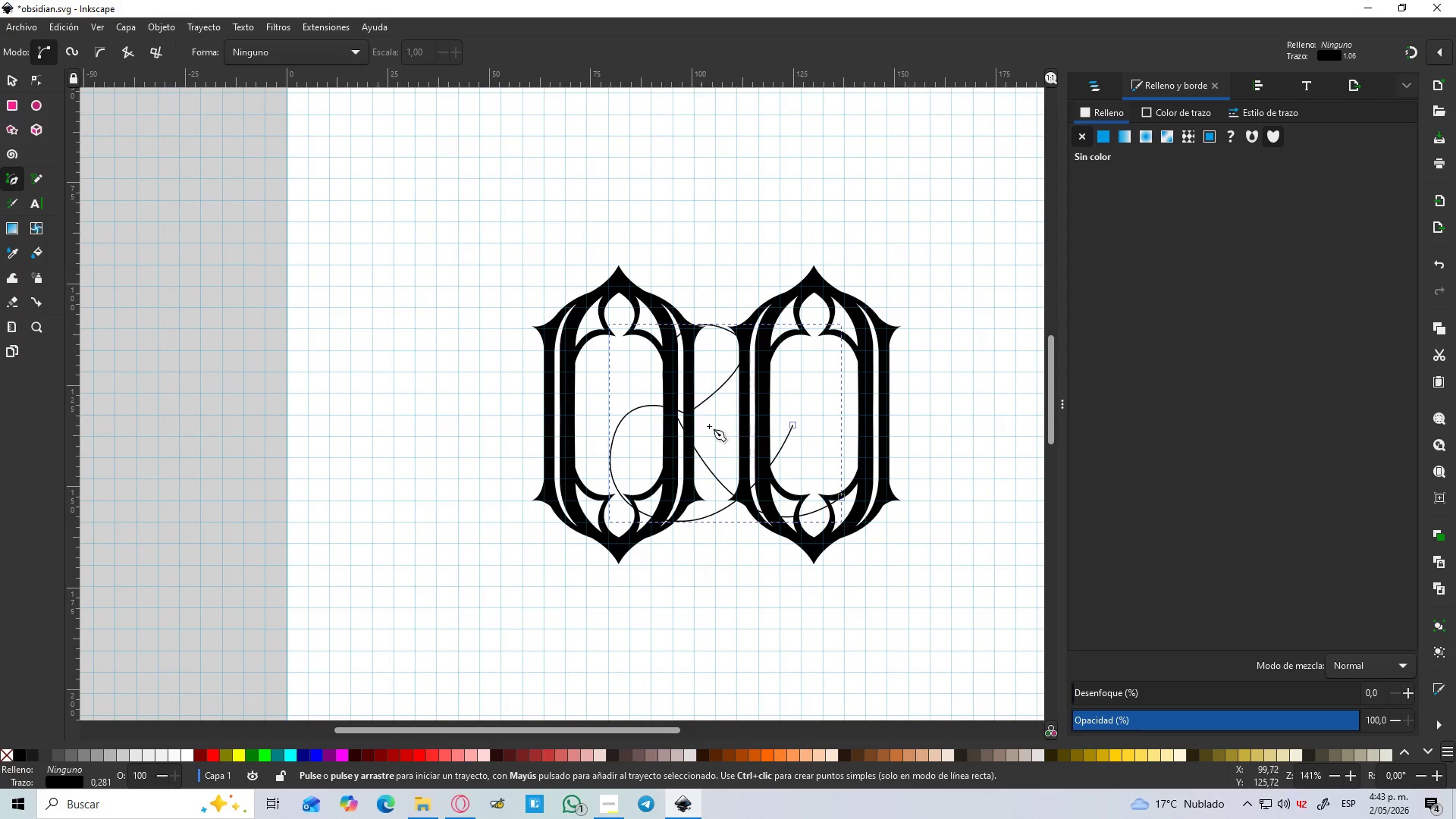 
hold_key(key=ControlLeft, duration=0.31)
scroll: coordinate [720, 442], scroll_direction: up, amount: 2.0
 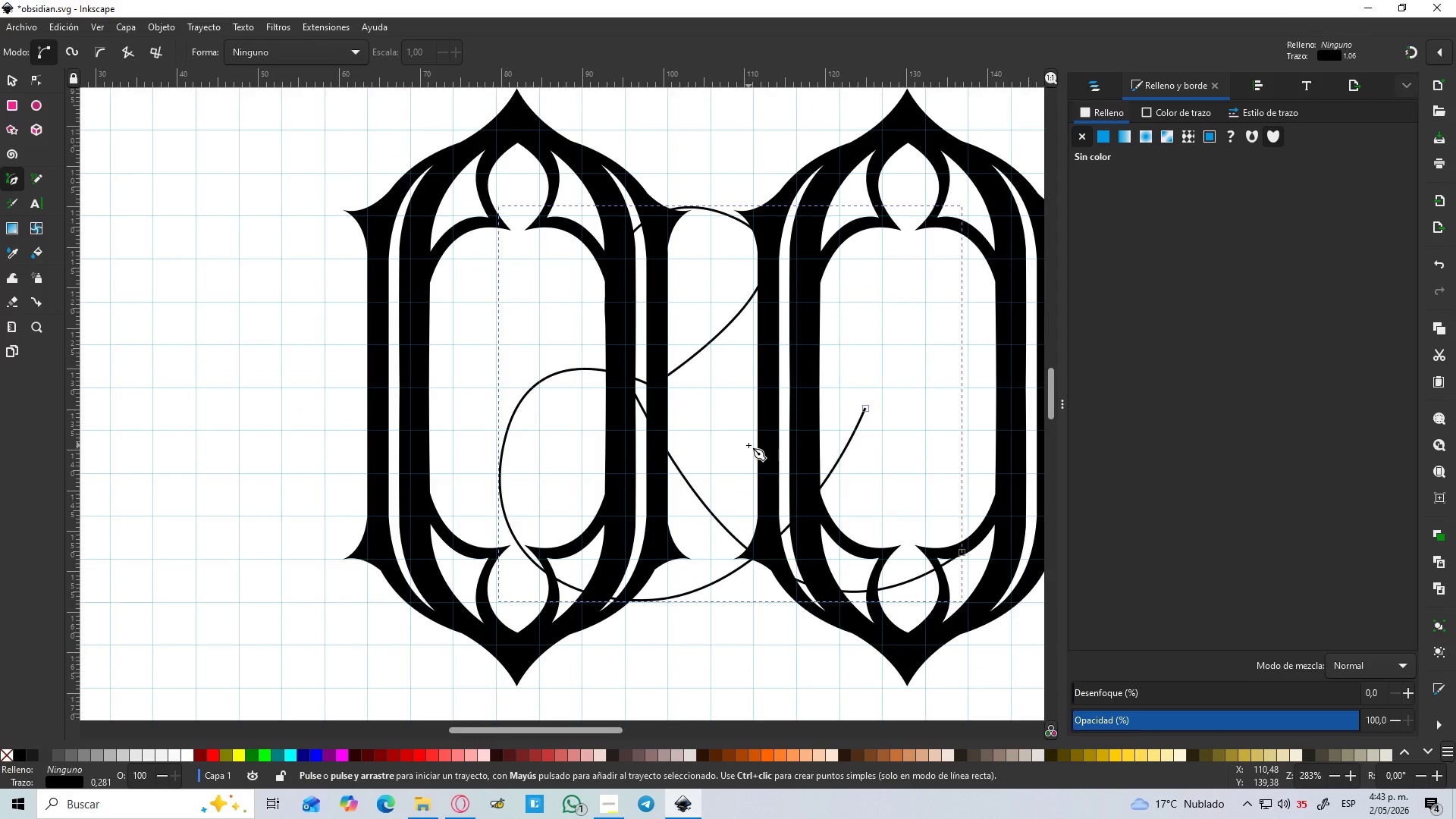 
wait(9.76)
 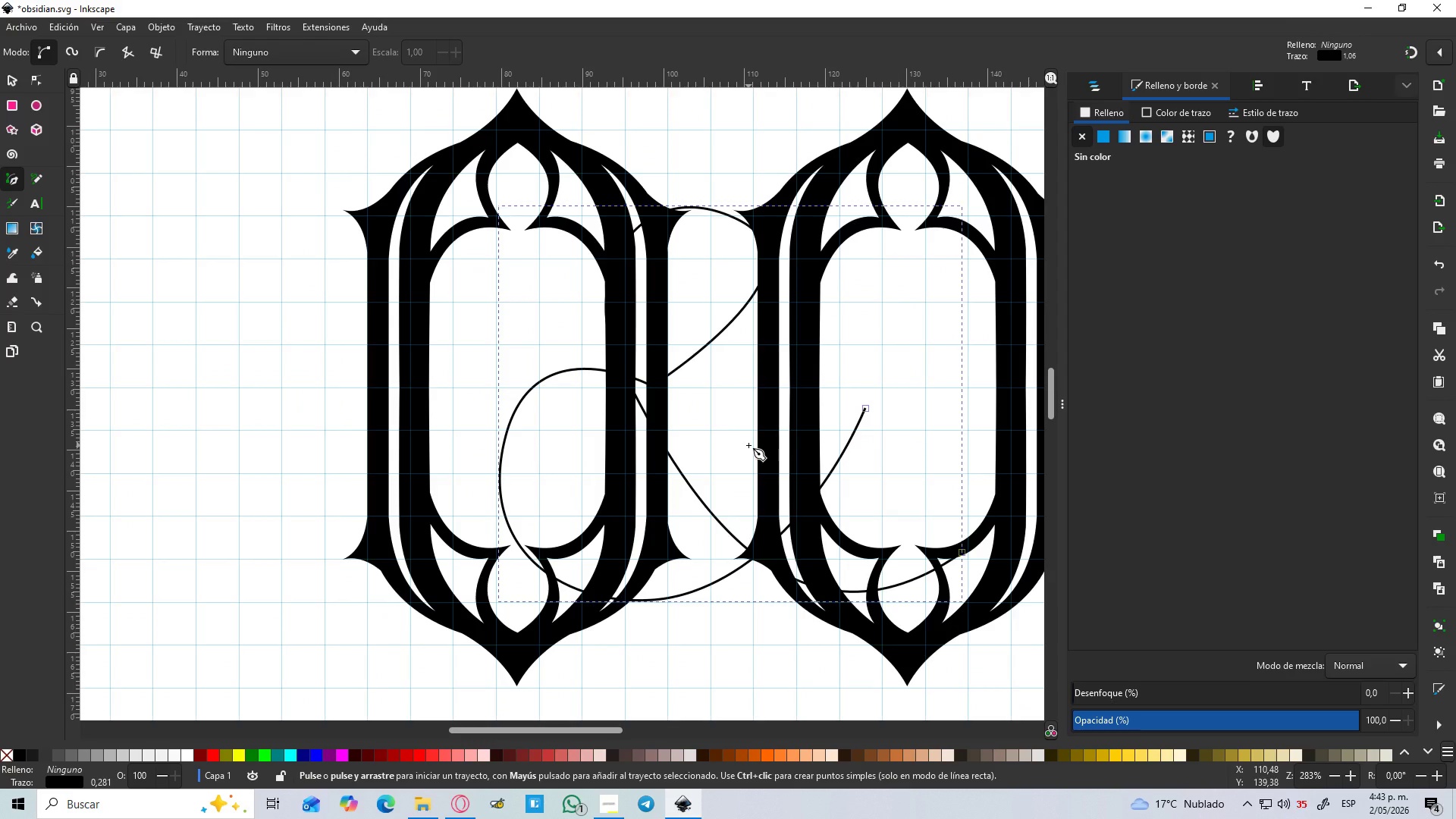 
left_click([609, 810])